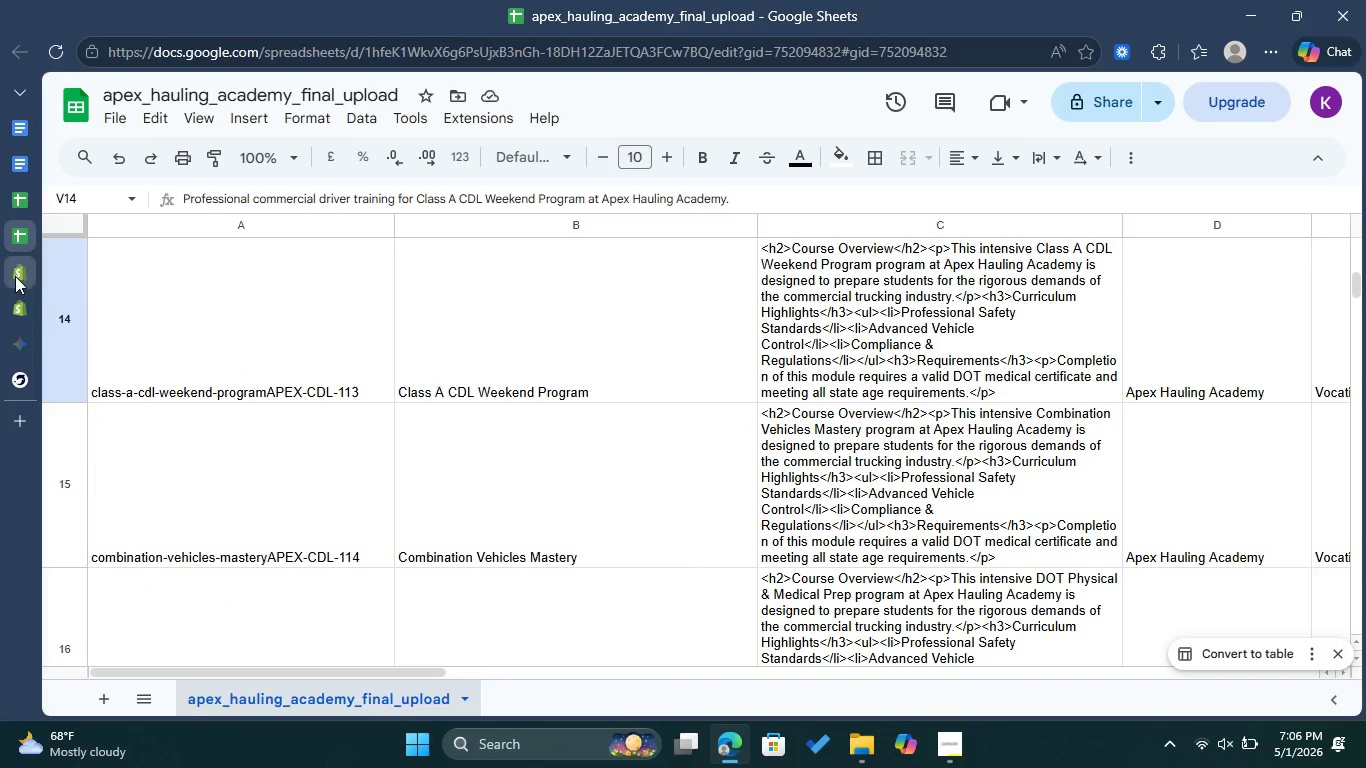 
mouse_move([35, 292])
 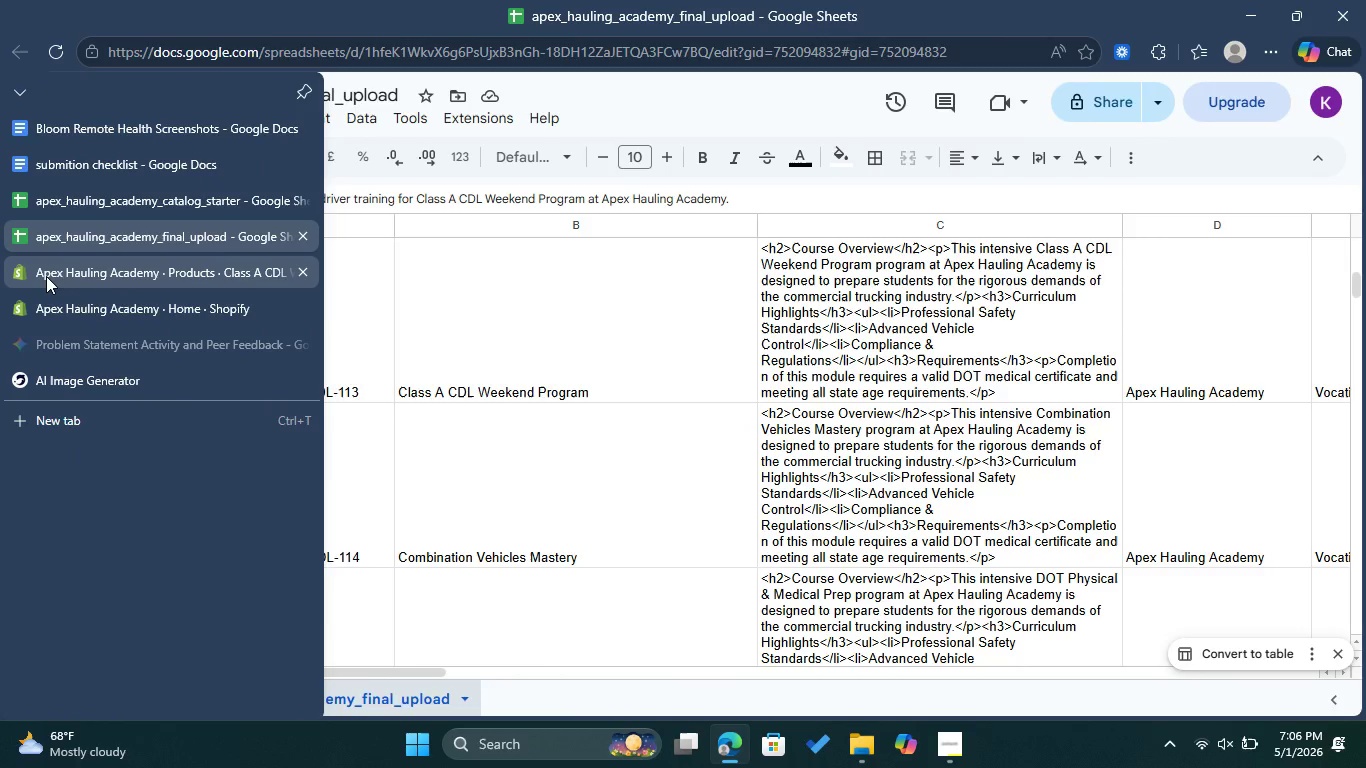 
left_click([46, 276])
 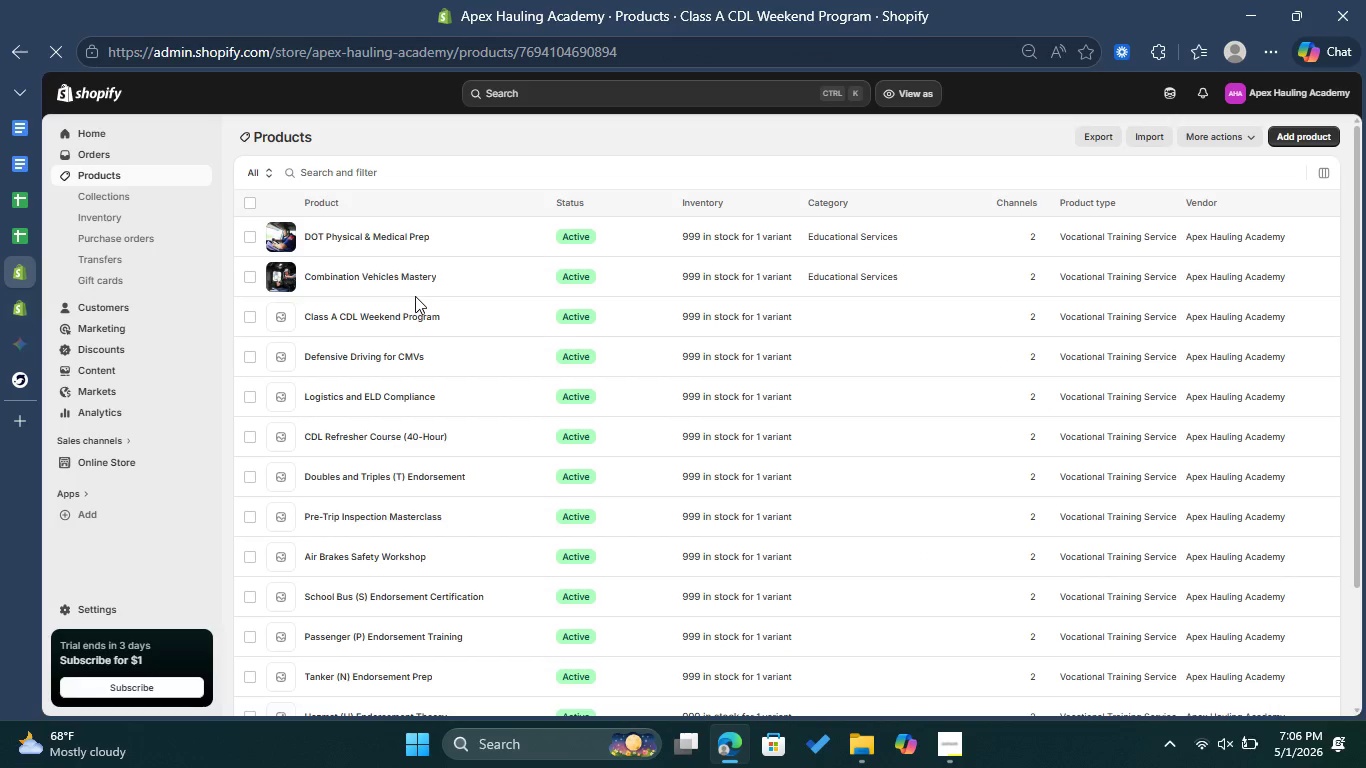 
mouse_move([408, 311])
 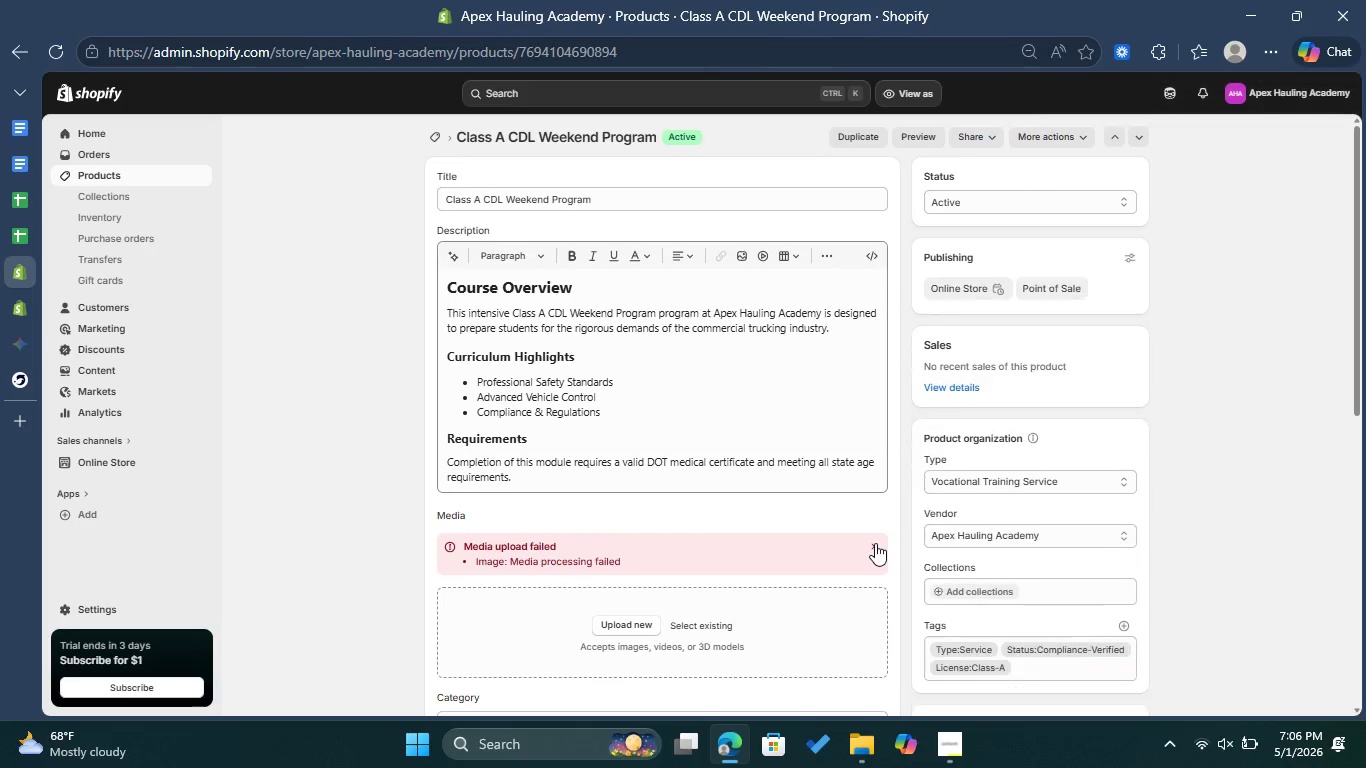 
left_click([875, 543])
 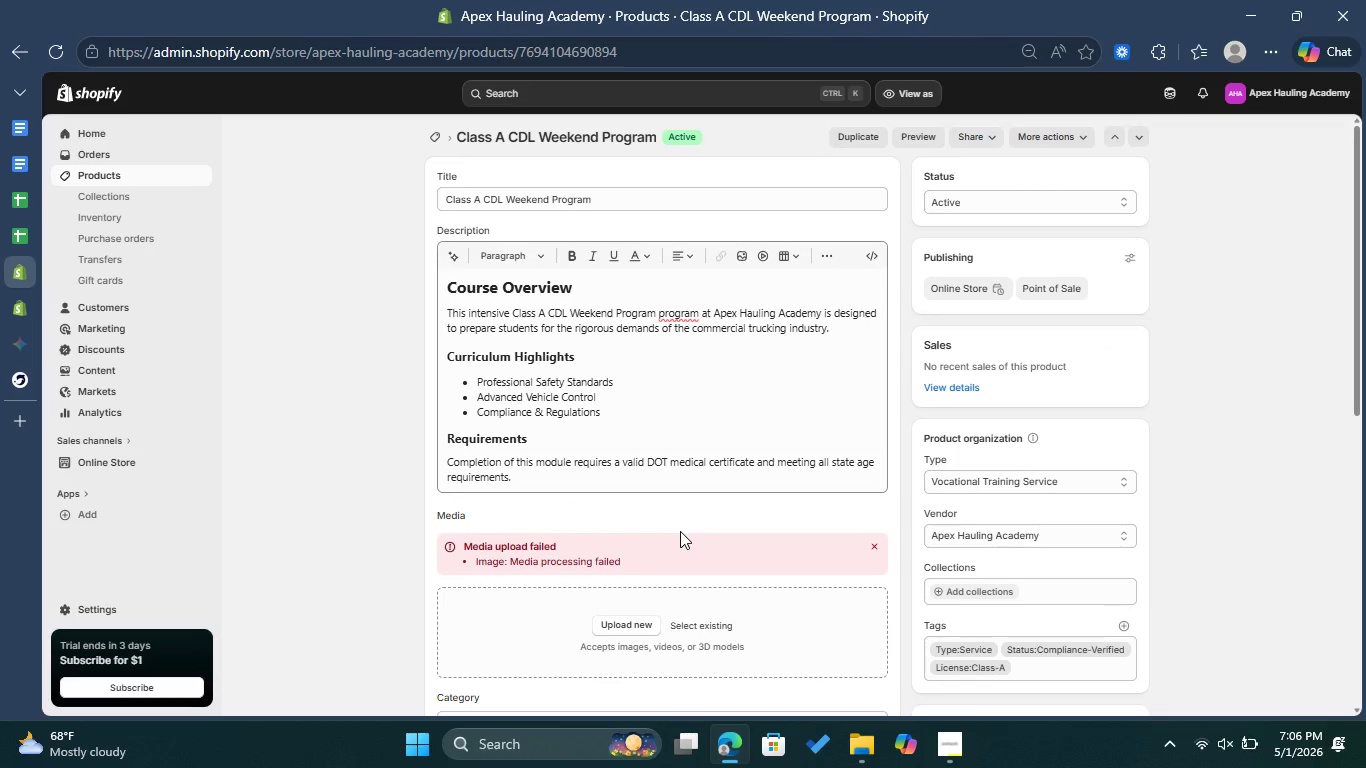 
wait(6.56)
 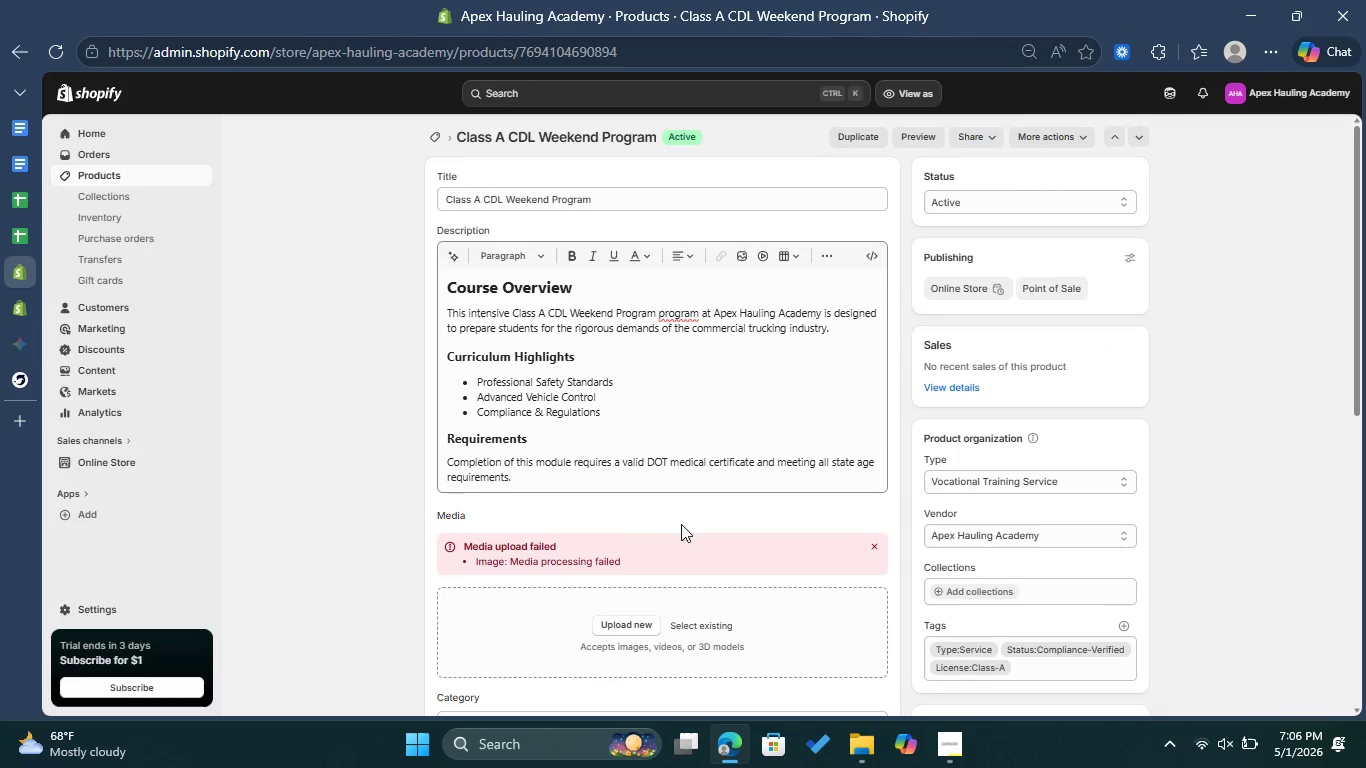 
left_click([874, 545])
 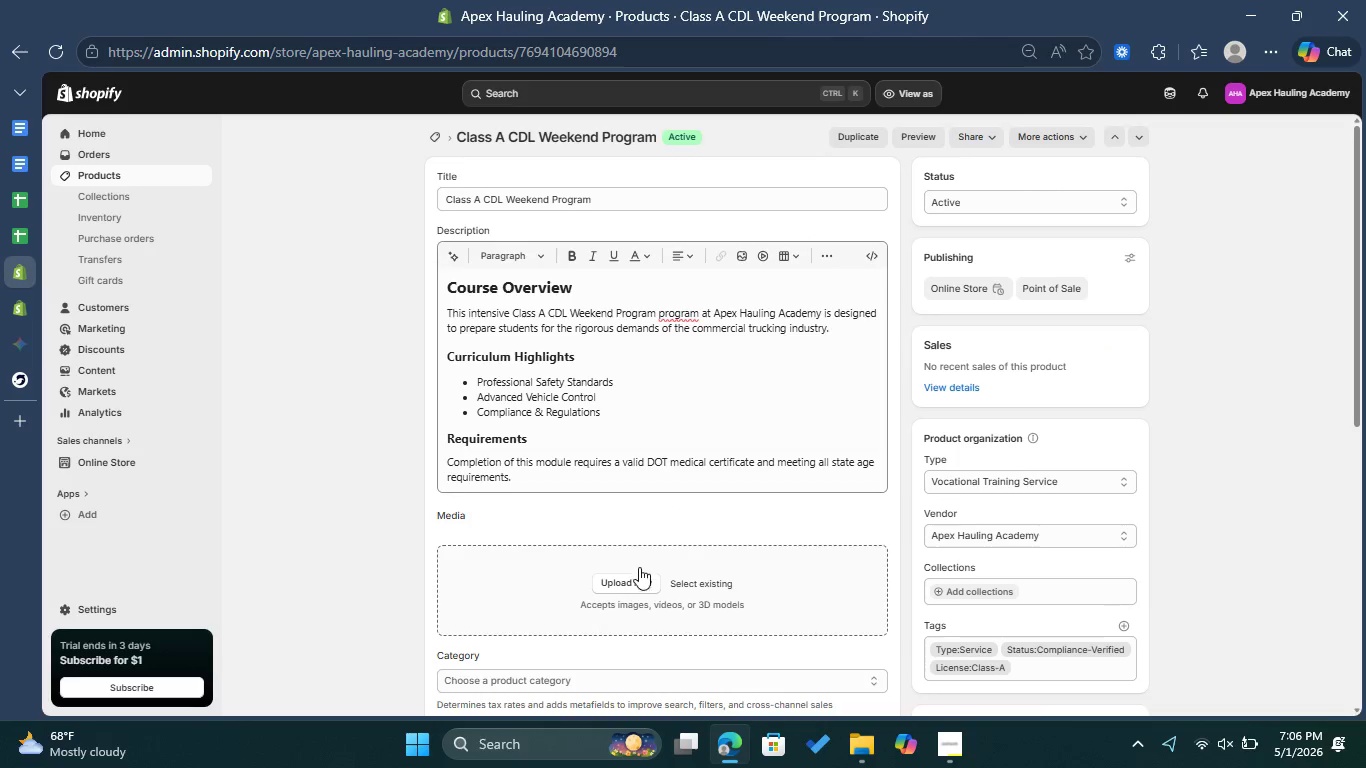 
left_click([640, 589])
 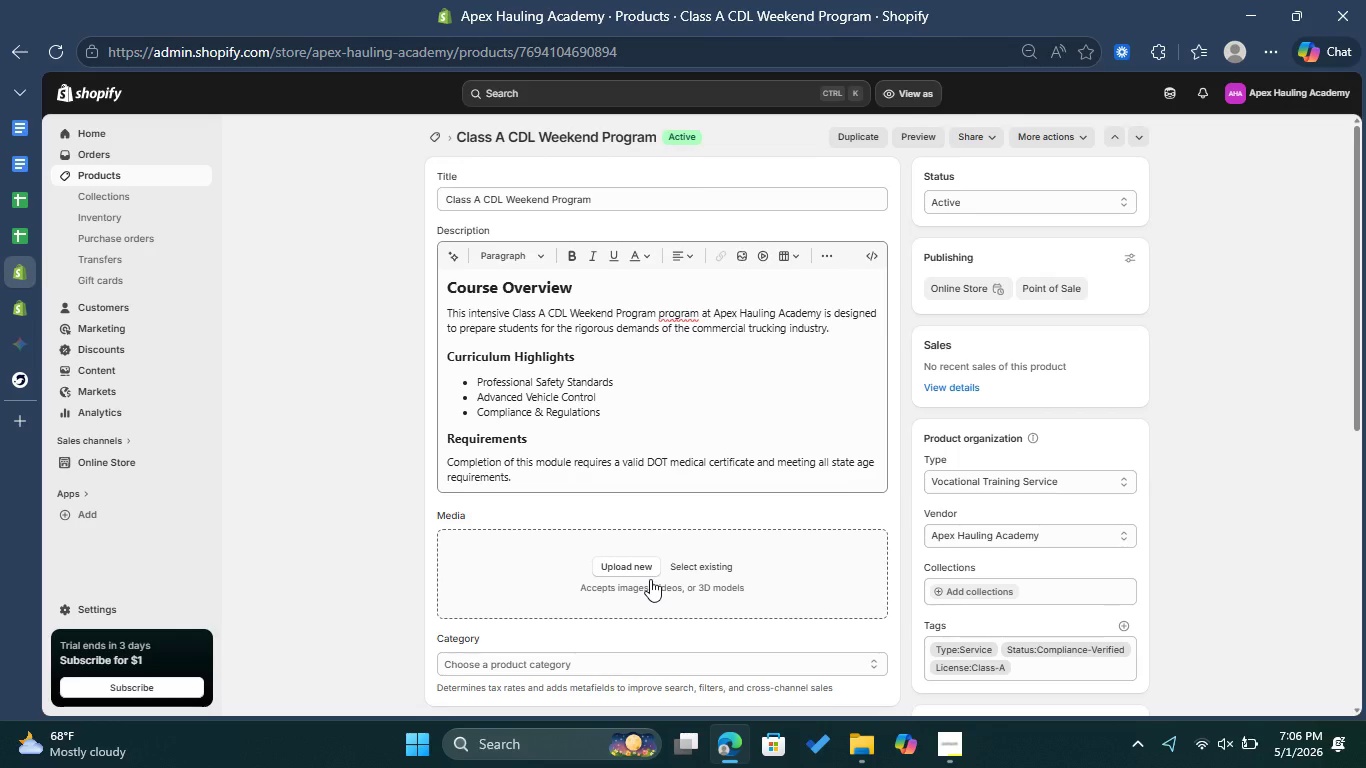 
left_click([650, 571])
 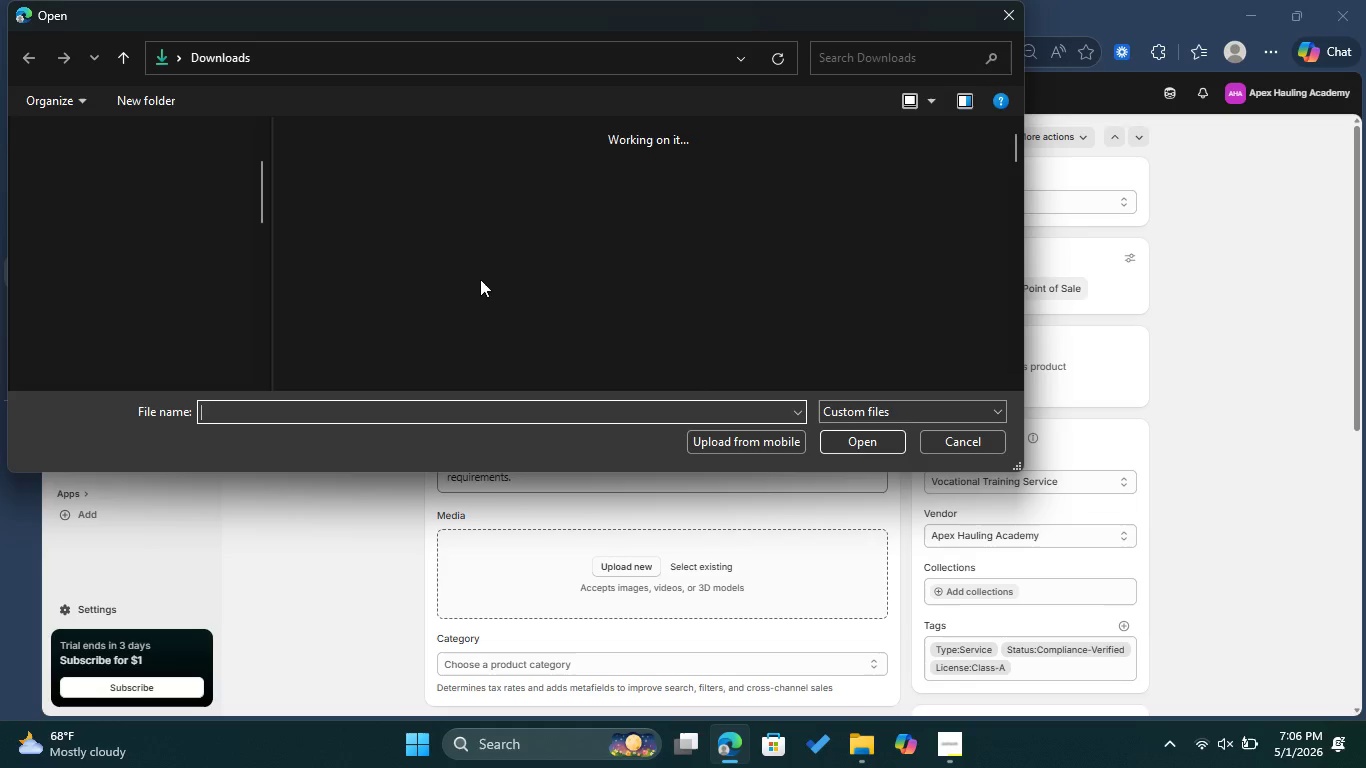 
left_click([421, 261])
 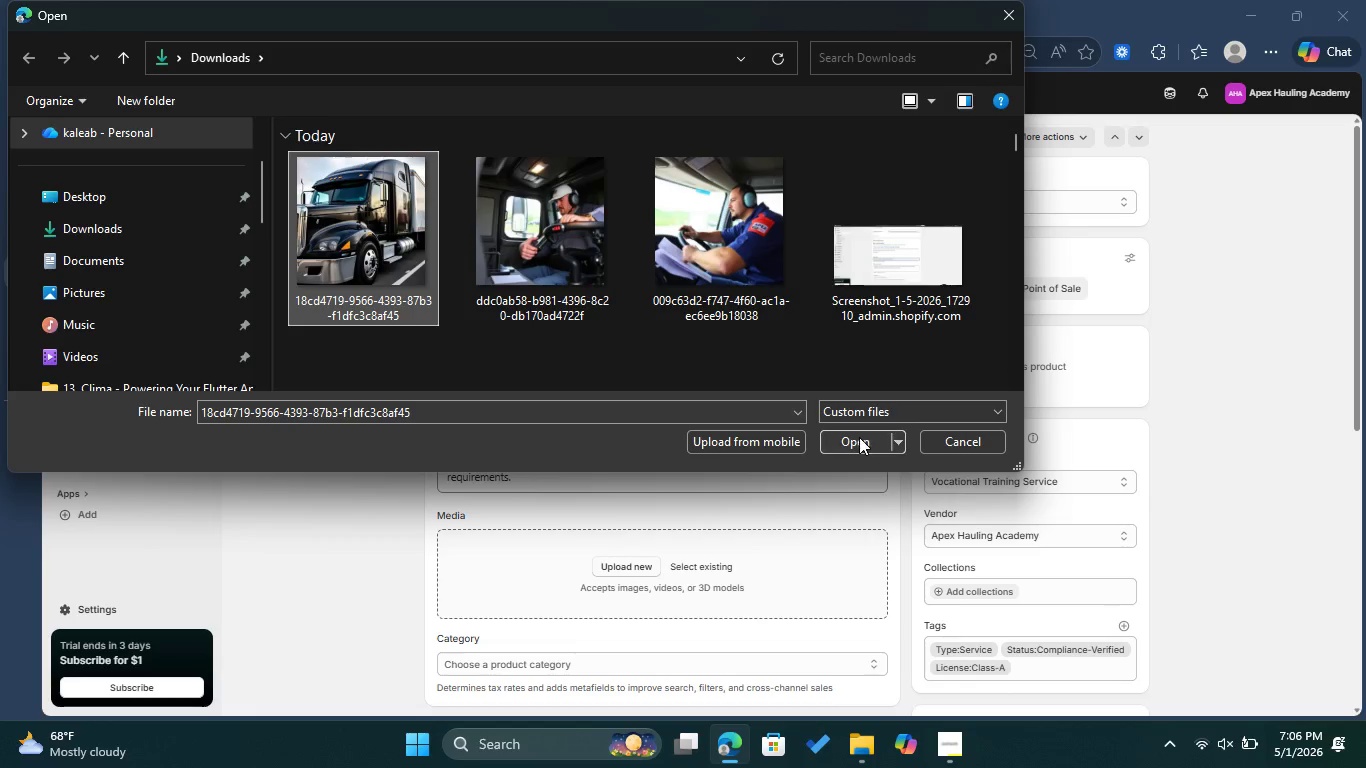 
left_click([859, 437])
 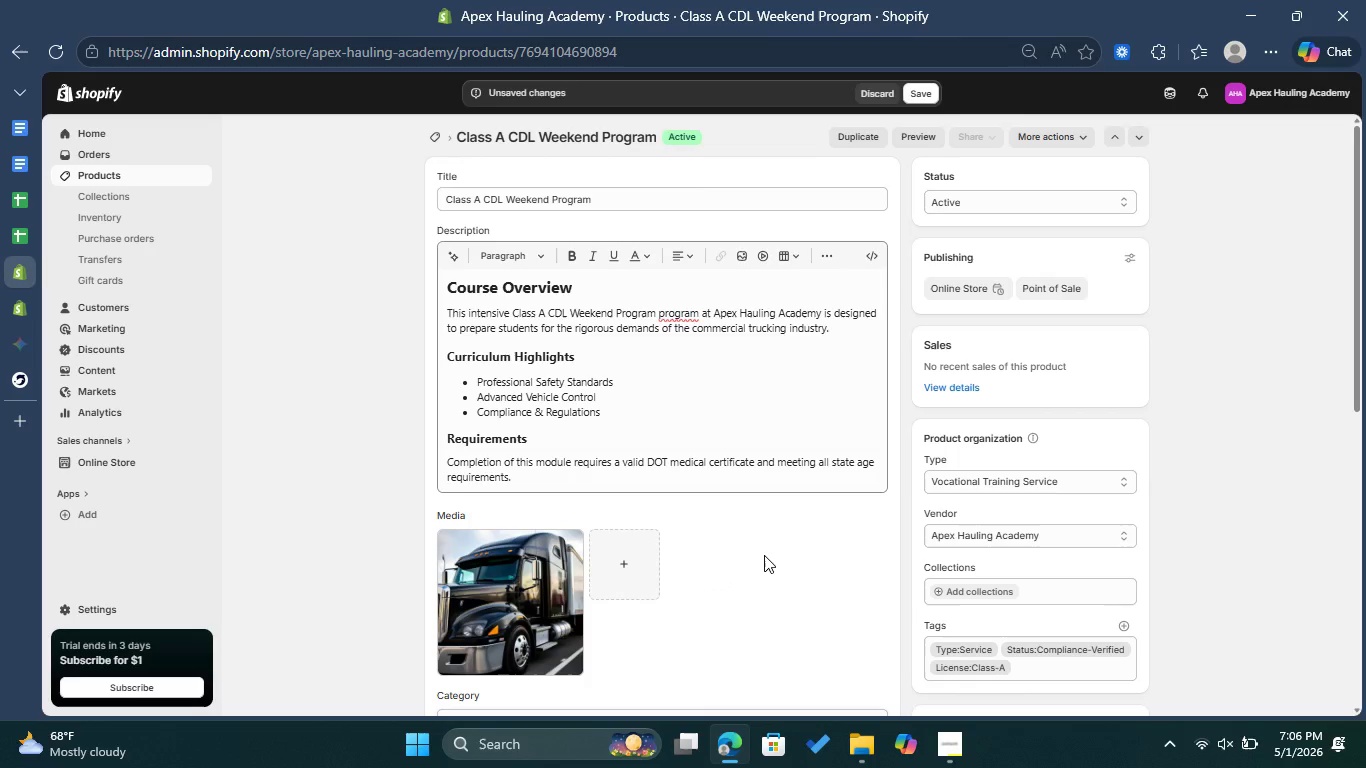 
wait(16.74)
 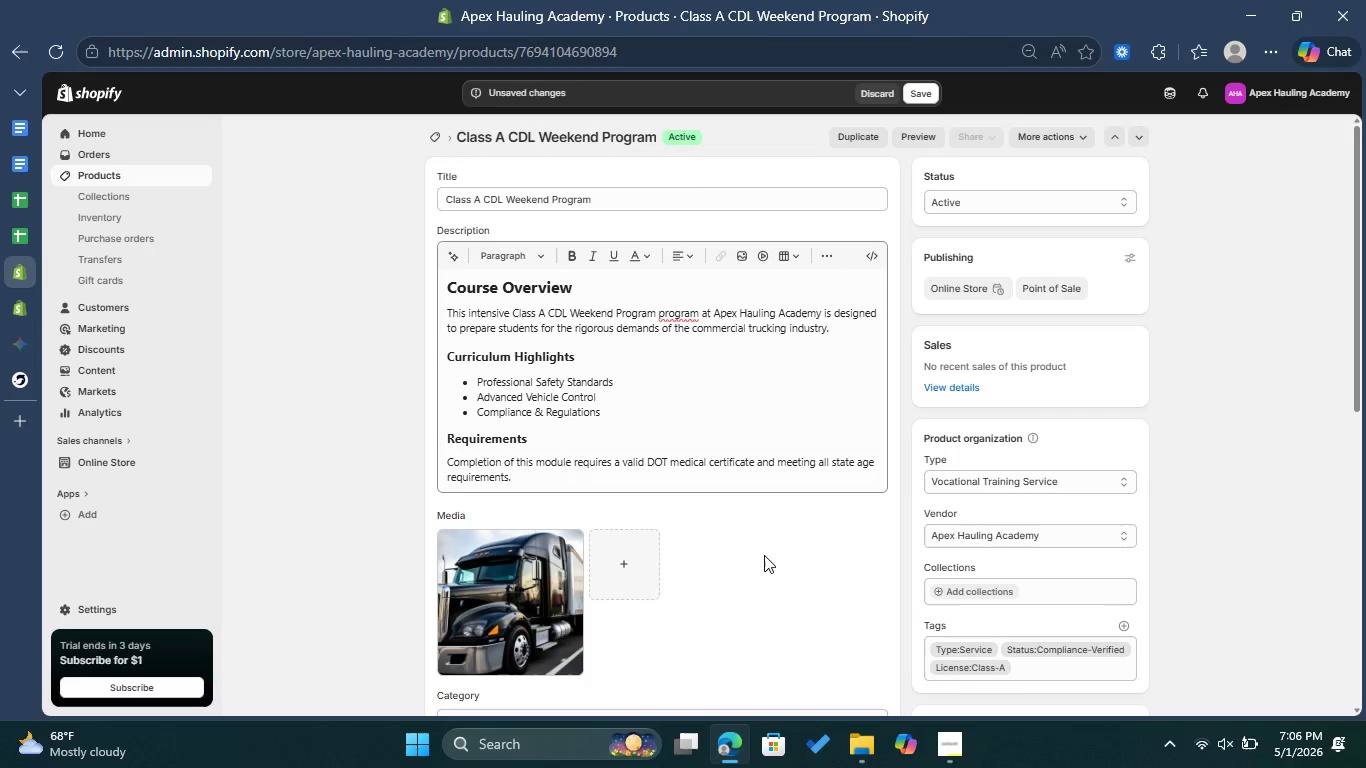 
scroll: coordinate [777, 516], scroll_direction: down, amount: 1.0
 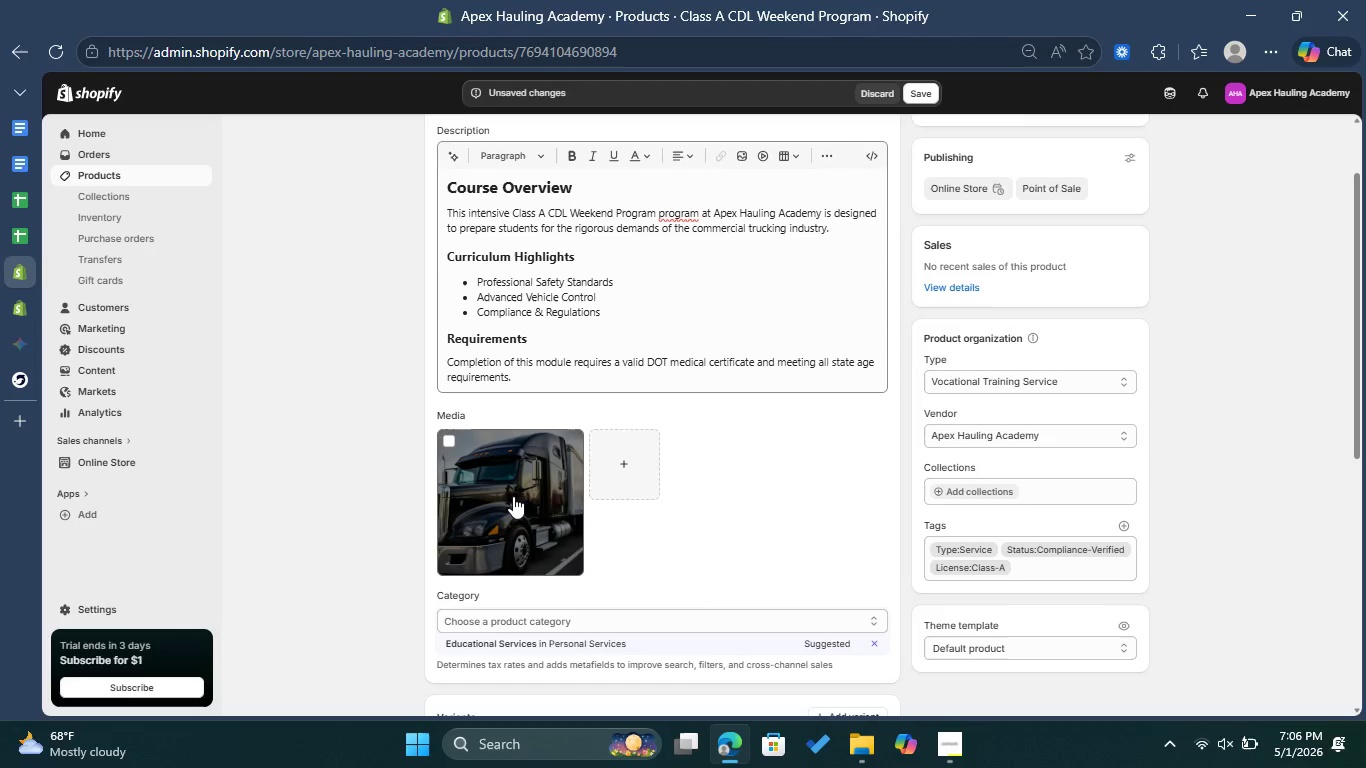 
left_click([510, 495])
 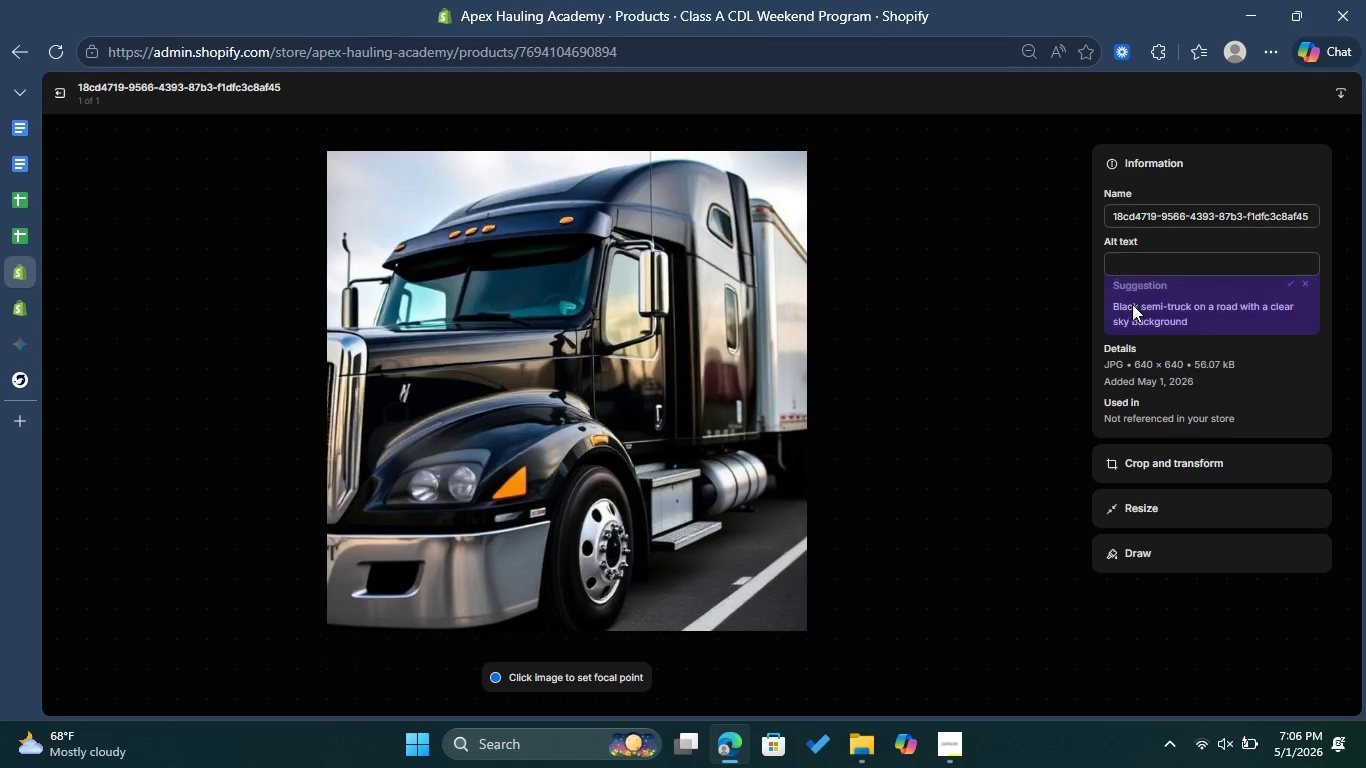 
left_click([1164, 266])
 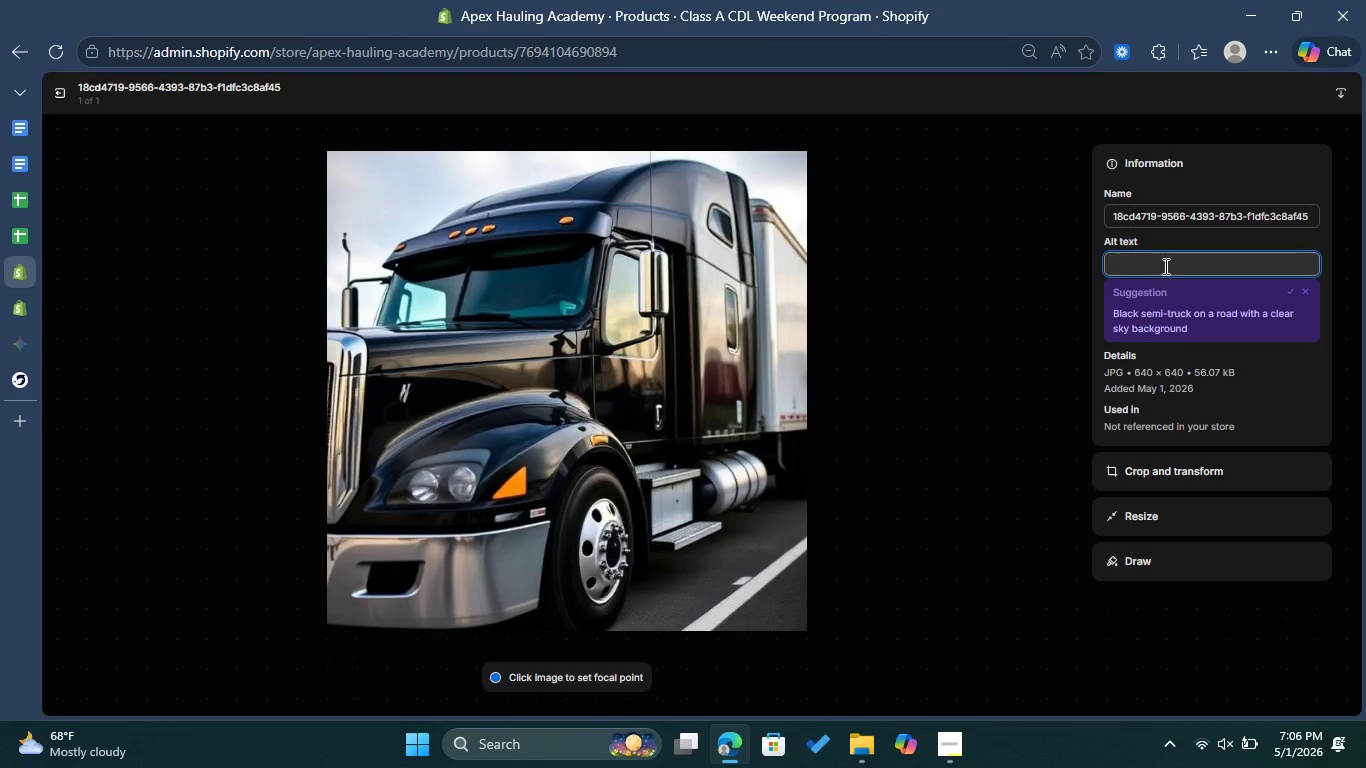 
key(Control+ControlLeft)
 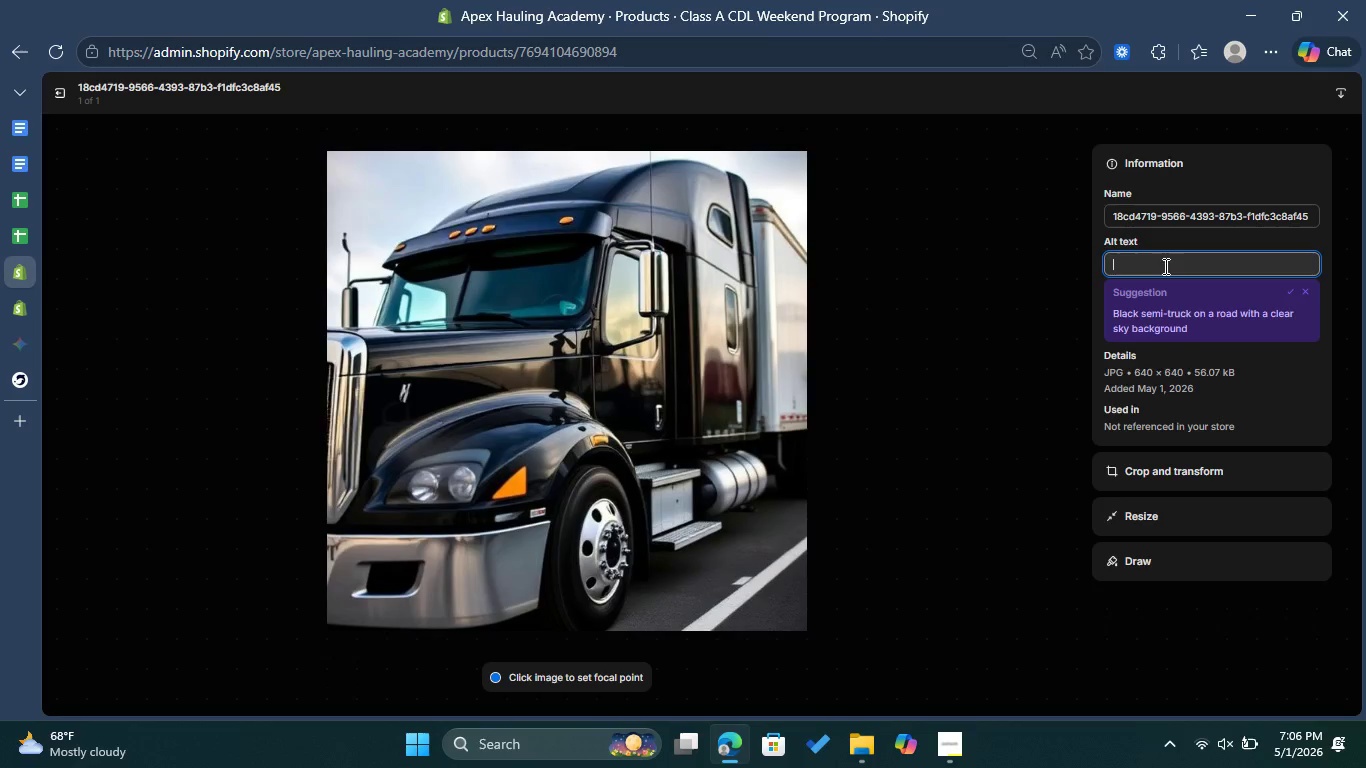 
key(Control+V)
 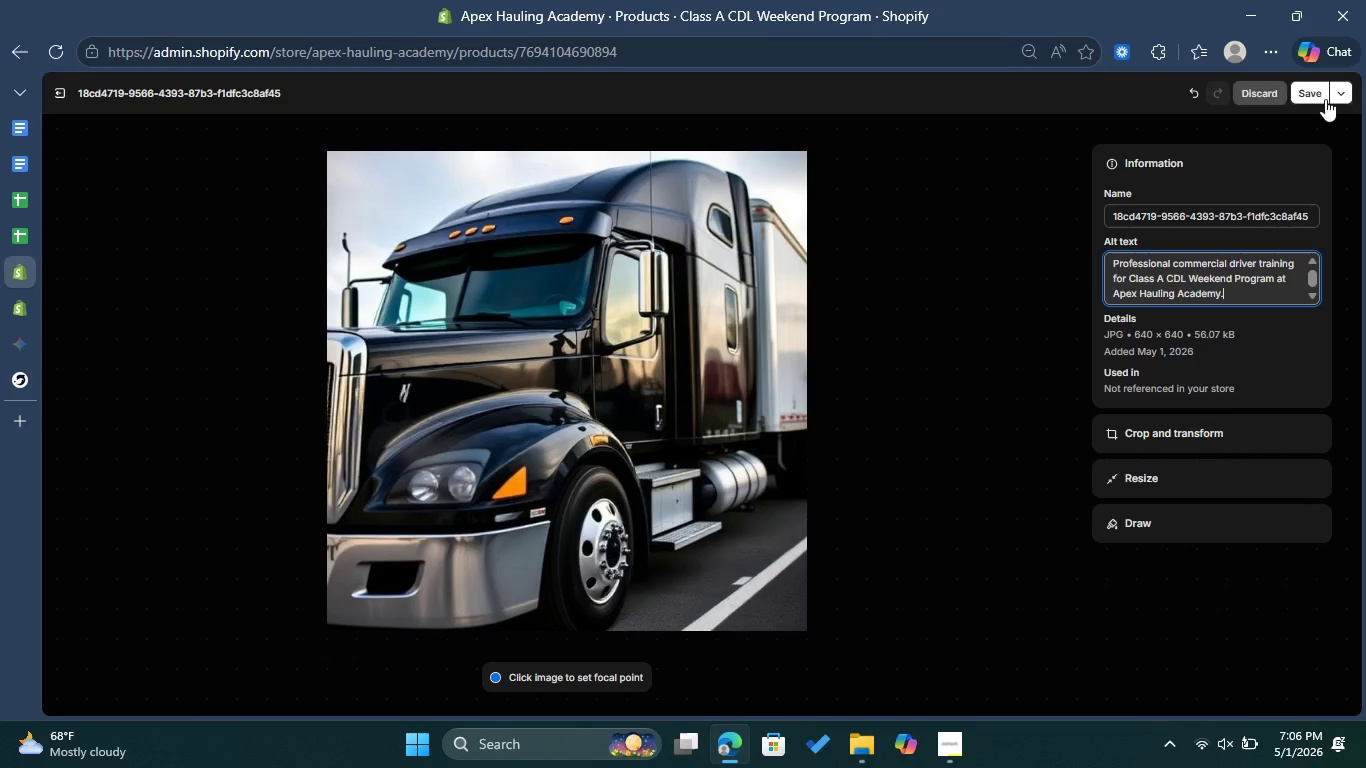 
left_click([1321, 96])
 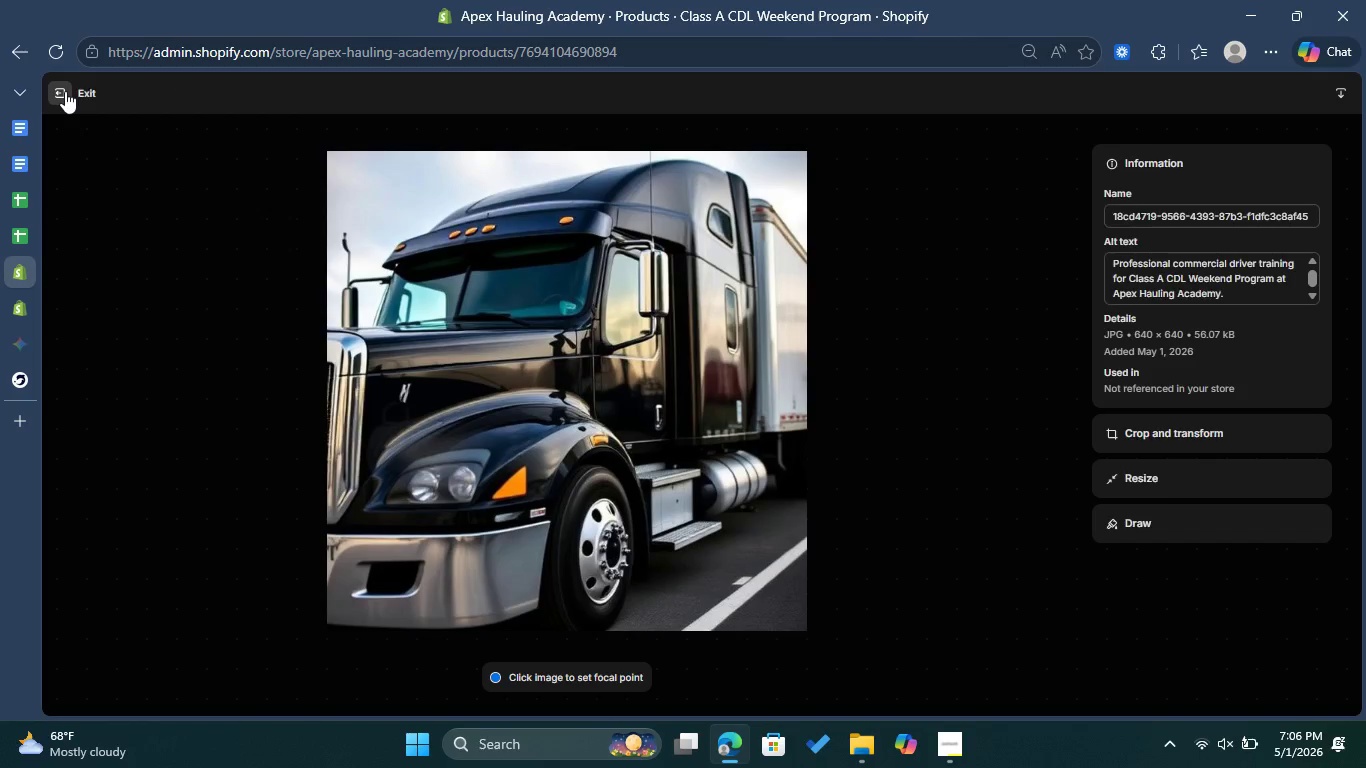 
left_click([65, 91])
 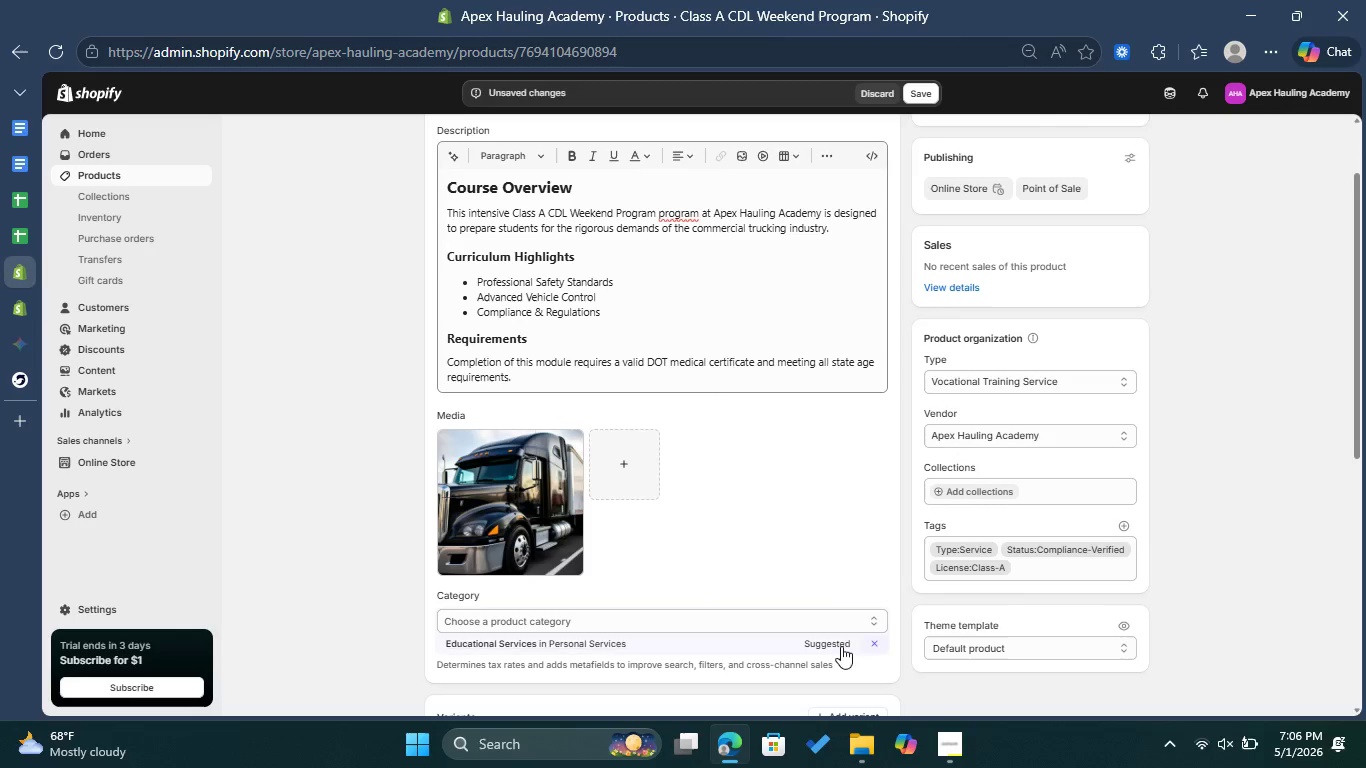 
left_click([830, 646])
 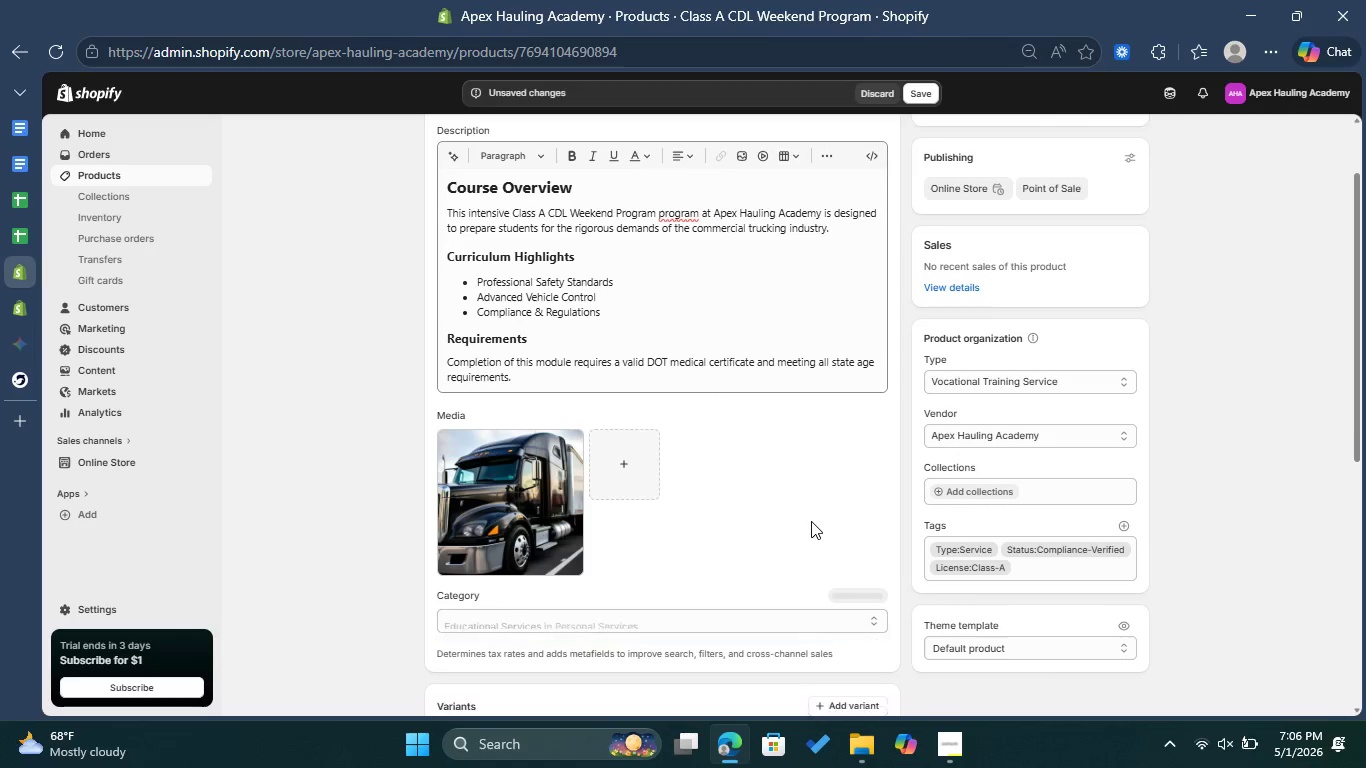 
scroll: coordinate [811, 521], scroll_direction: up, amount: 2.0
 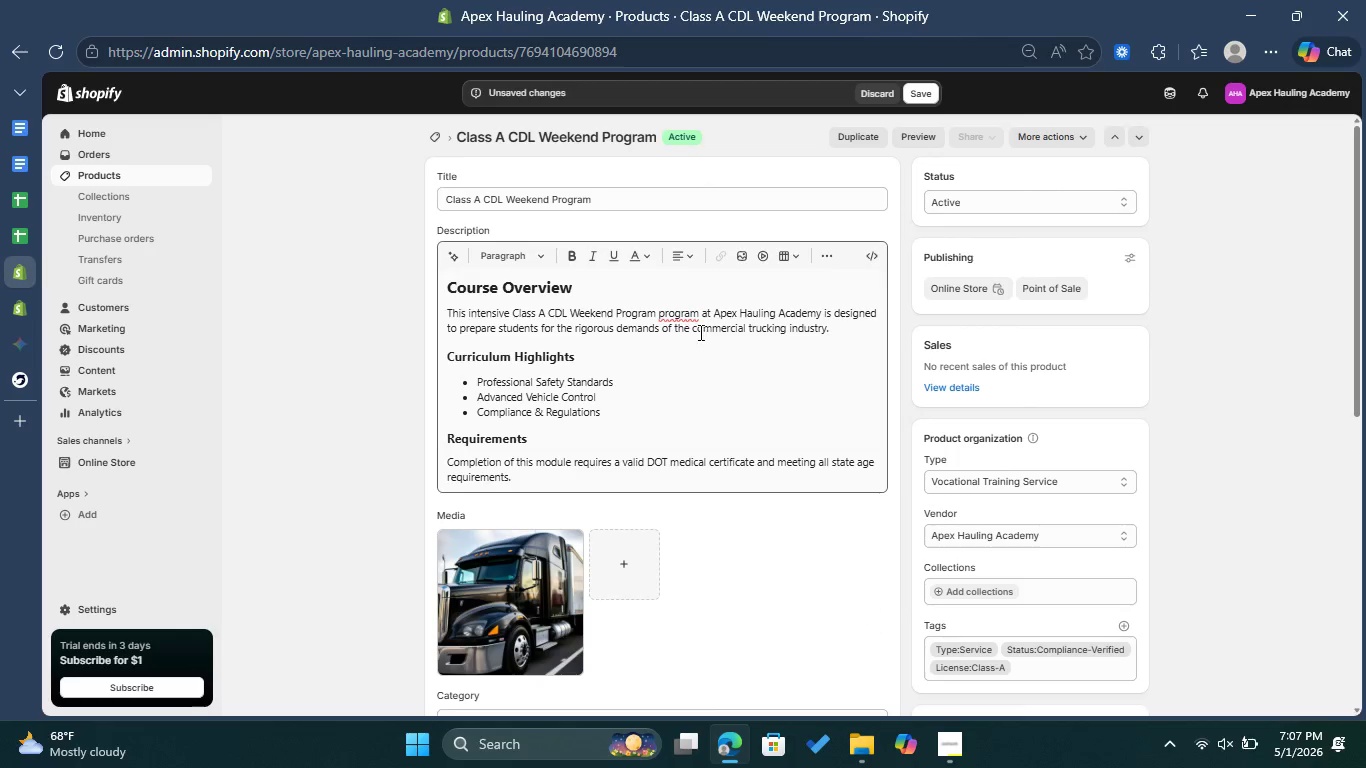 
left_click([683, 311])
 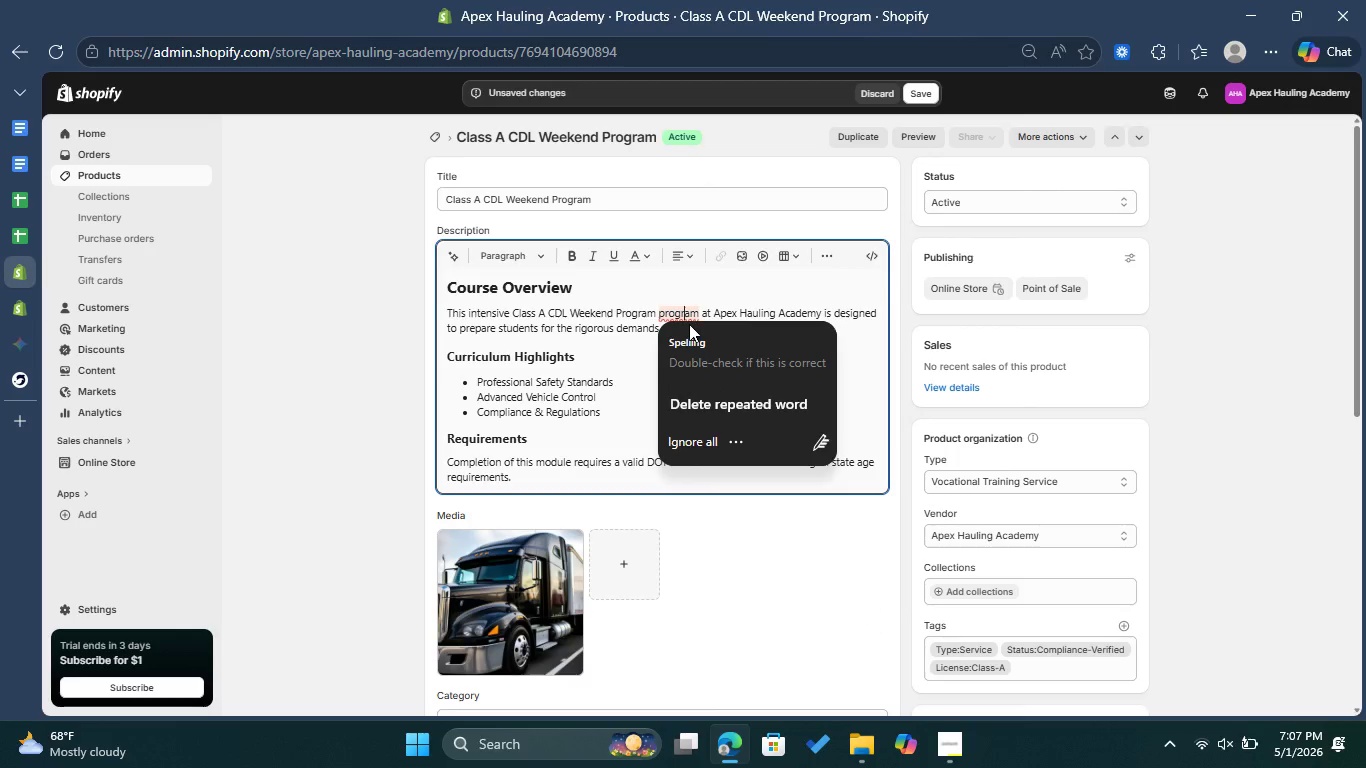 
left_click([731, 402])
 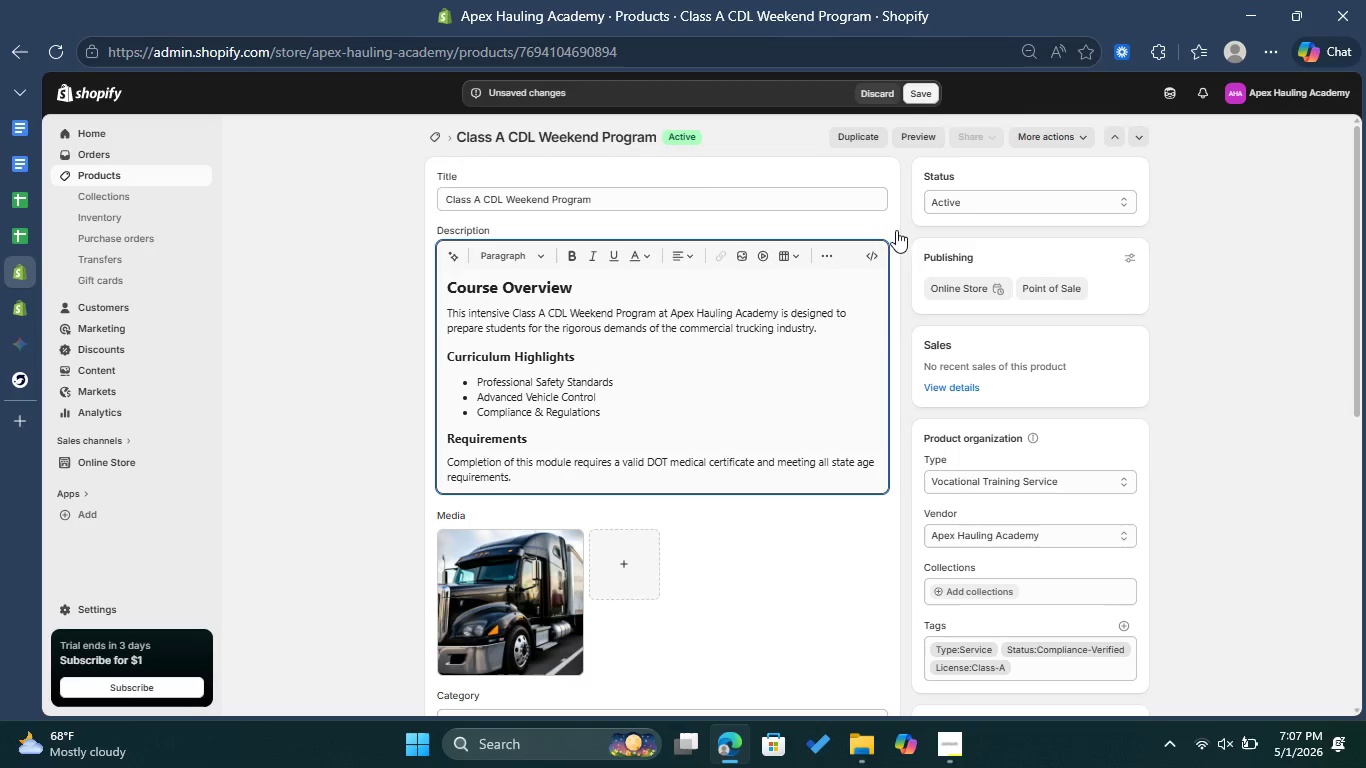 
scroll: coordinate [1010, 535], scroll_direction: down, amount: 3.0
 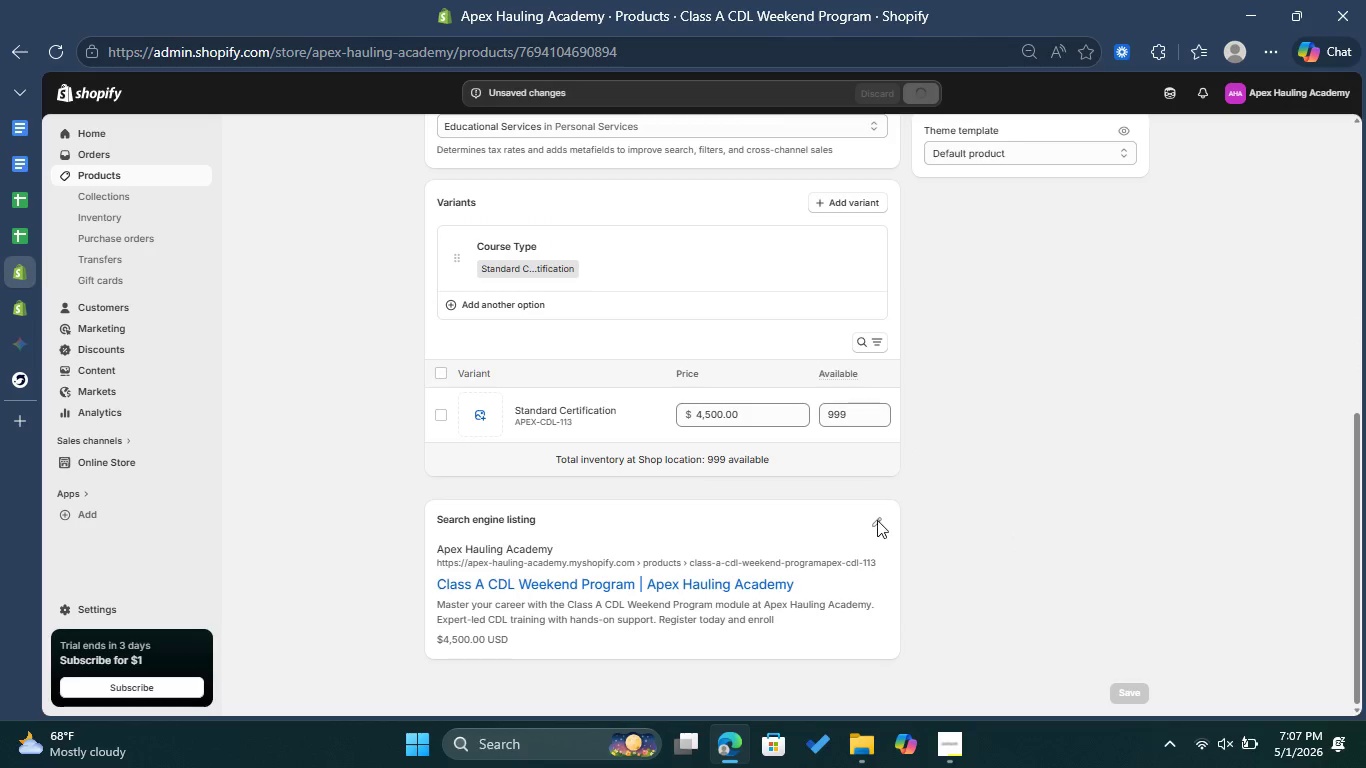 
left_click([876, 519])
 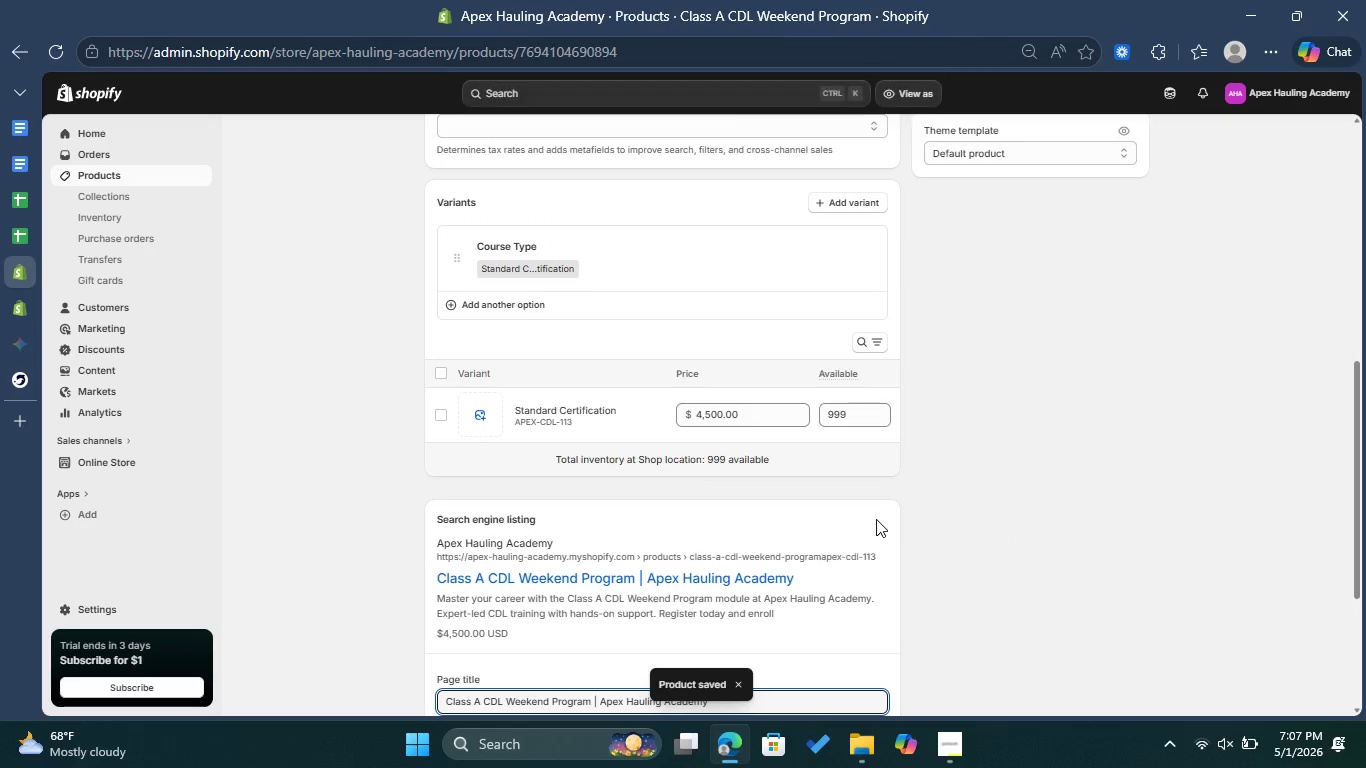 
scroll: coordinate [949, 516], scroll_direction: down, amount: 3.0
 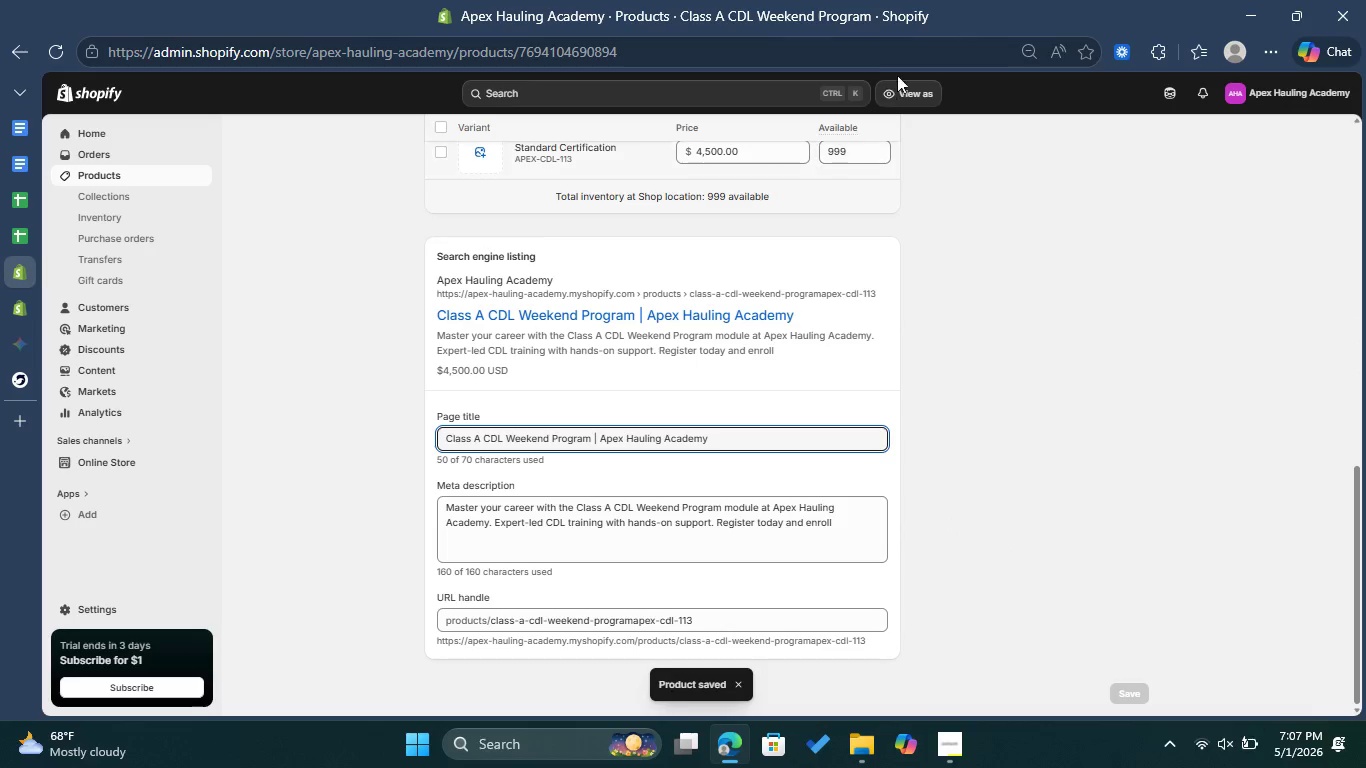 
scroll: coordinate [522, 199], scroll_direction: up, amount: 13.0
 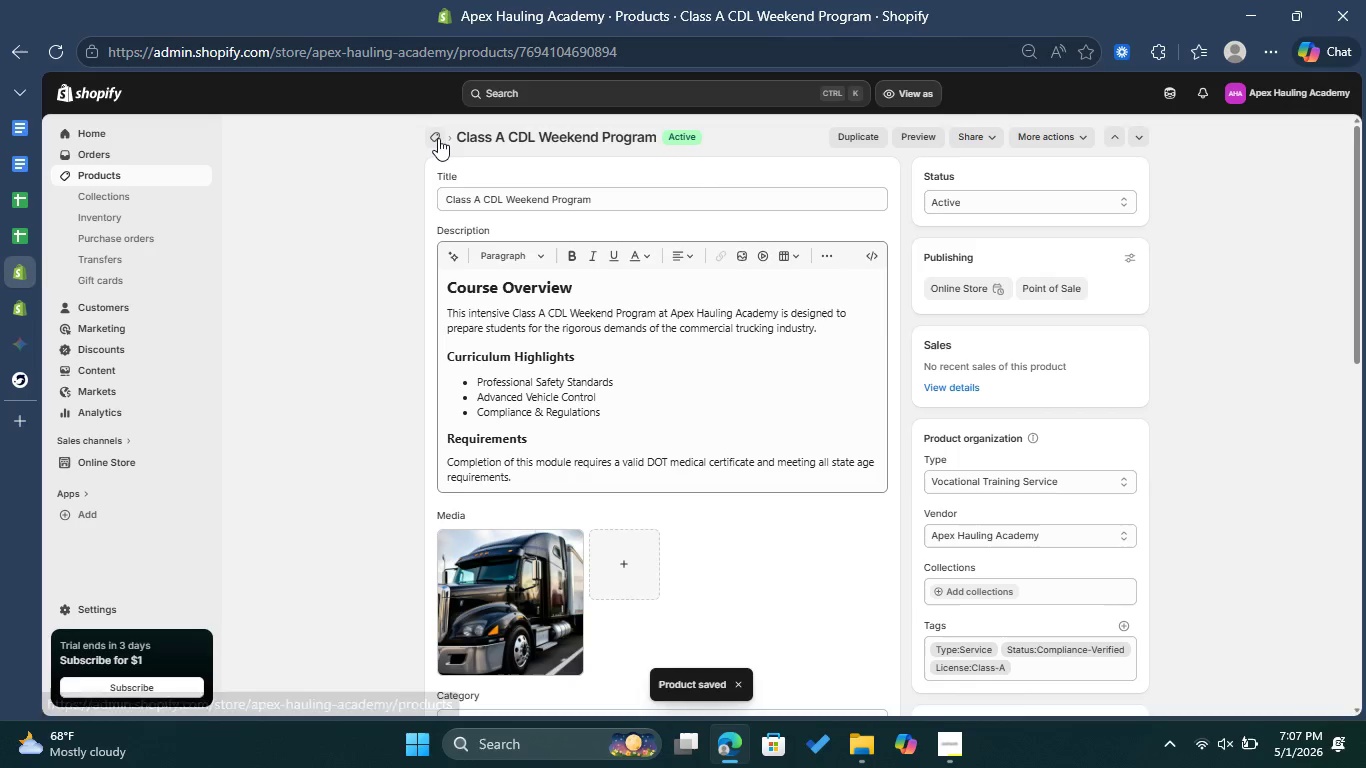 
left_click([438, 138])
 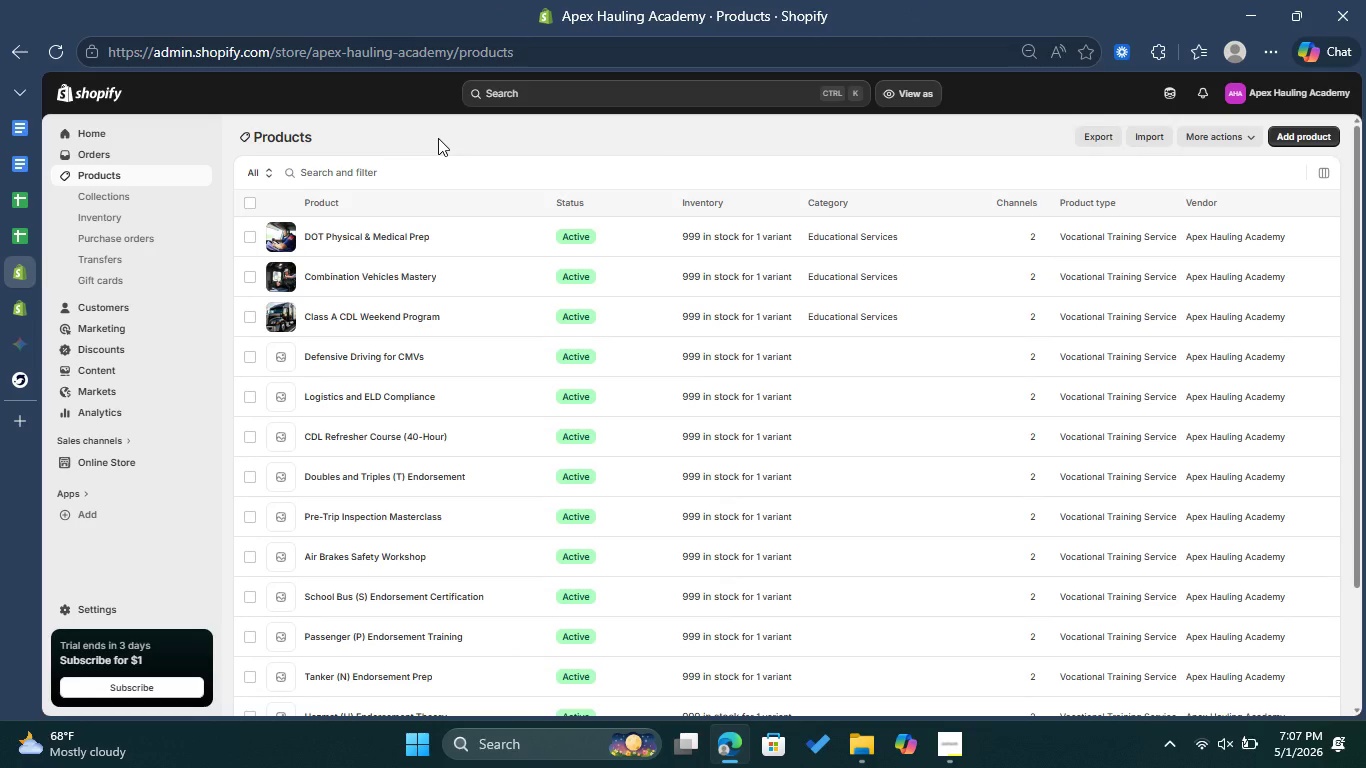 
wait(13.89)
 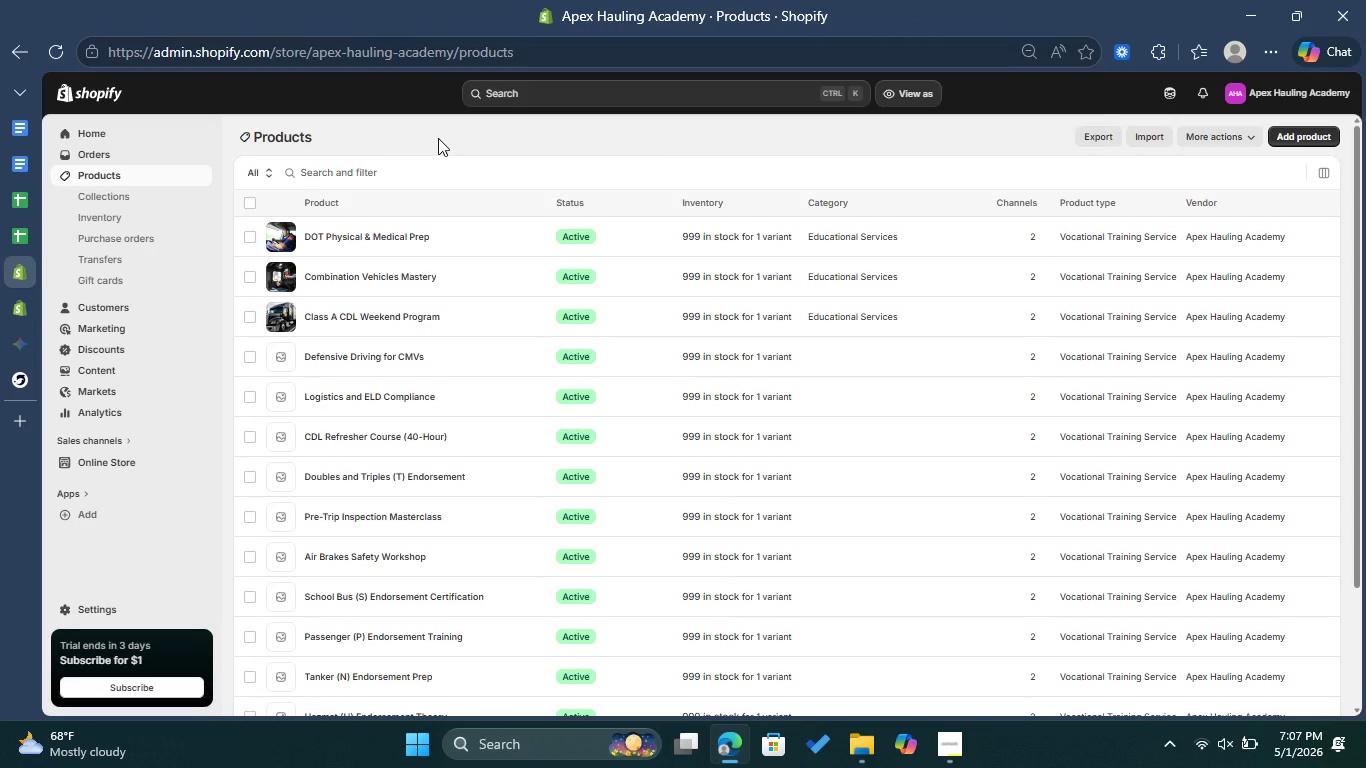 
left_click([355, 353])
 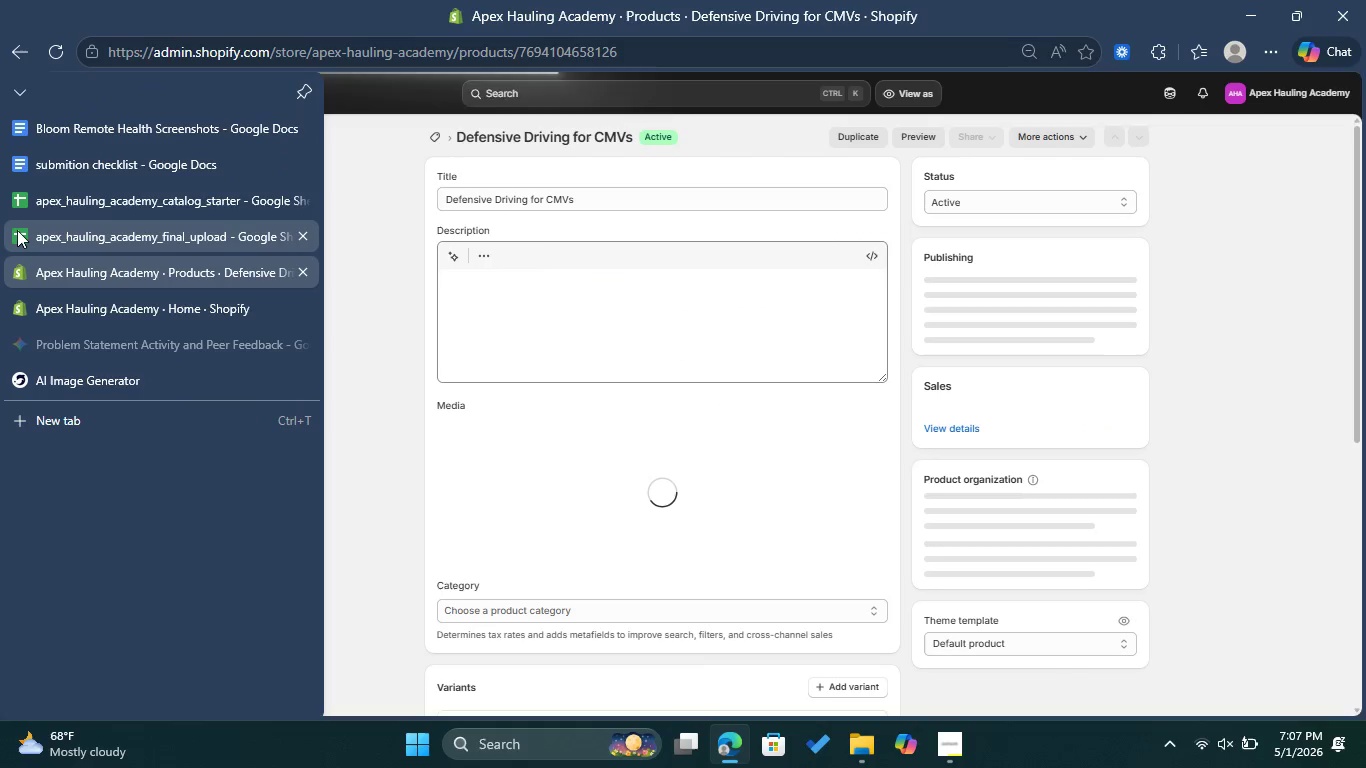 
wait(8.38)
 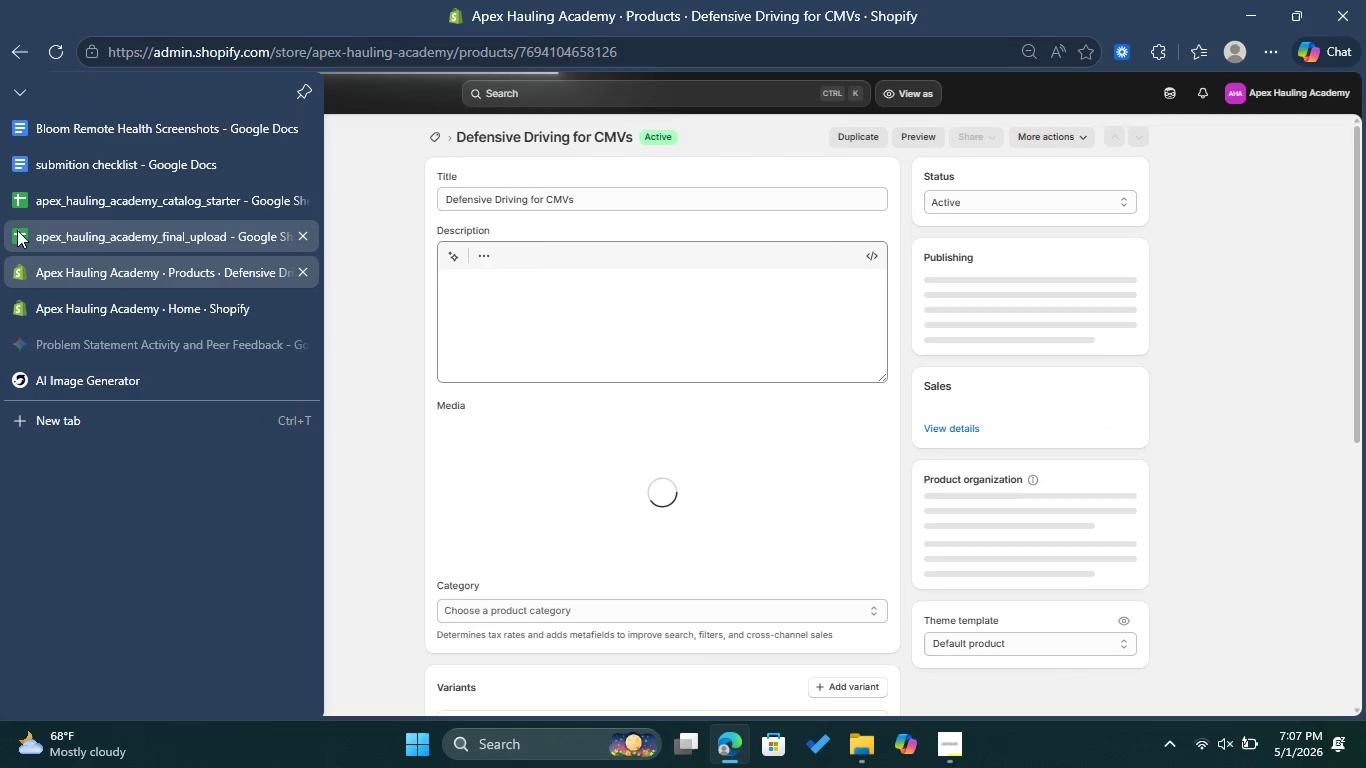 
left_click([871, 543])
 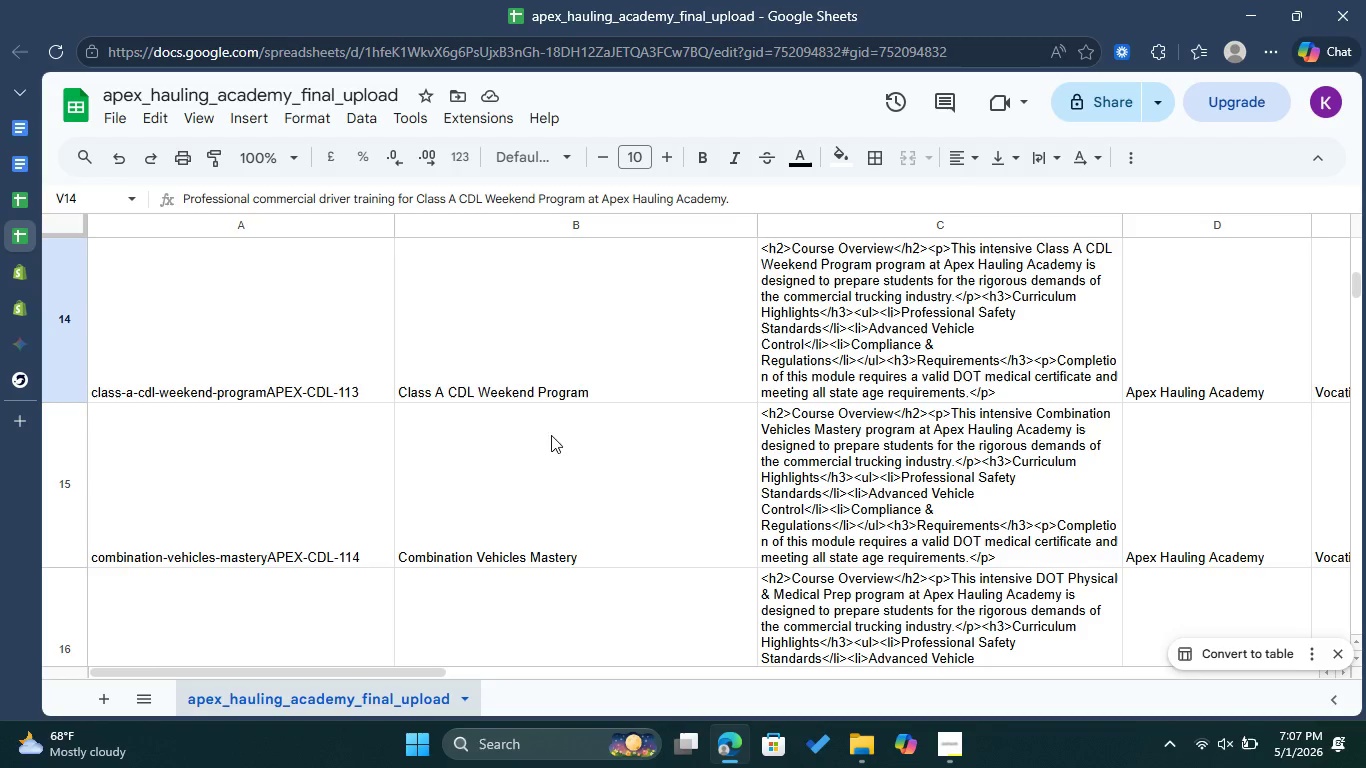 
scroll: coordinate [557, 412], scroll_direction: up, amount: 2.0
 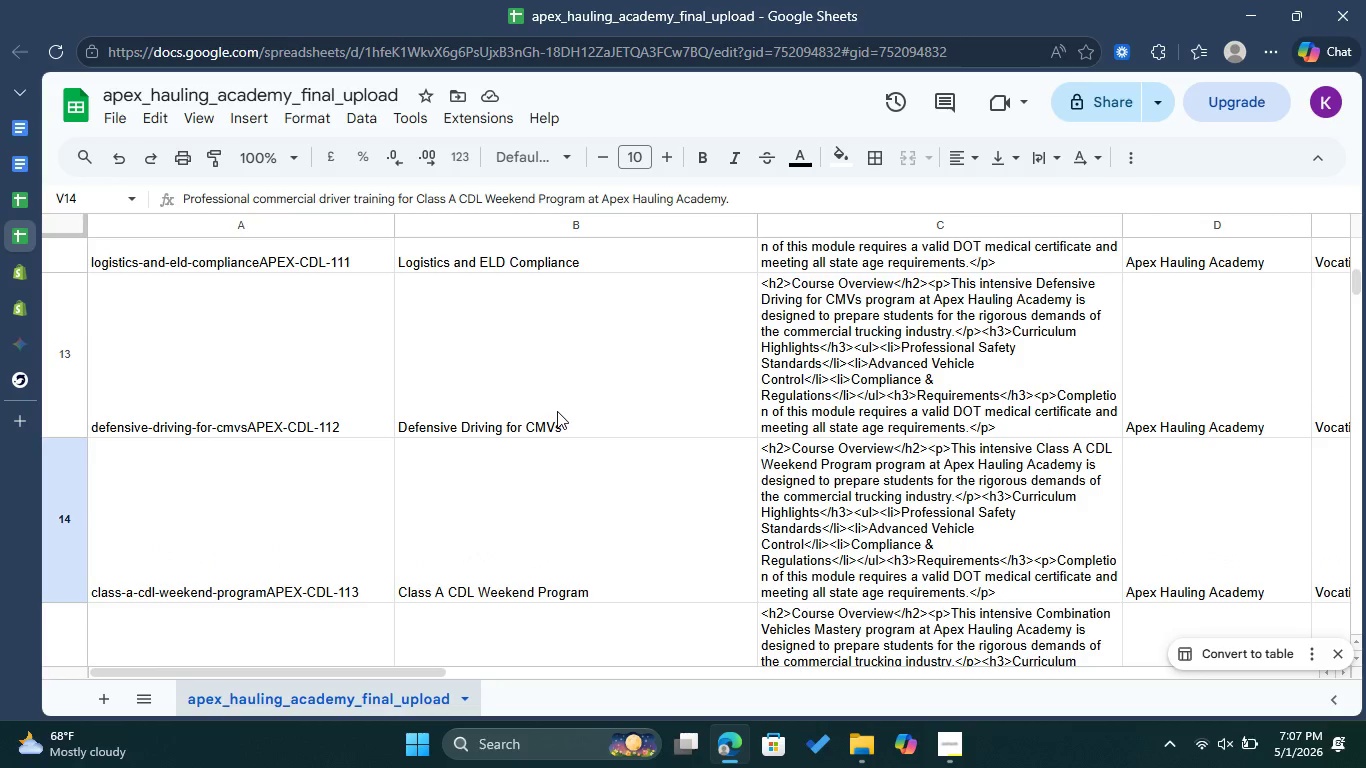 
left_click([557, 411])
 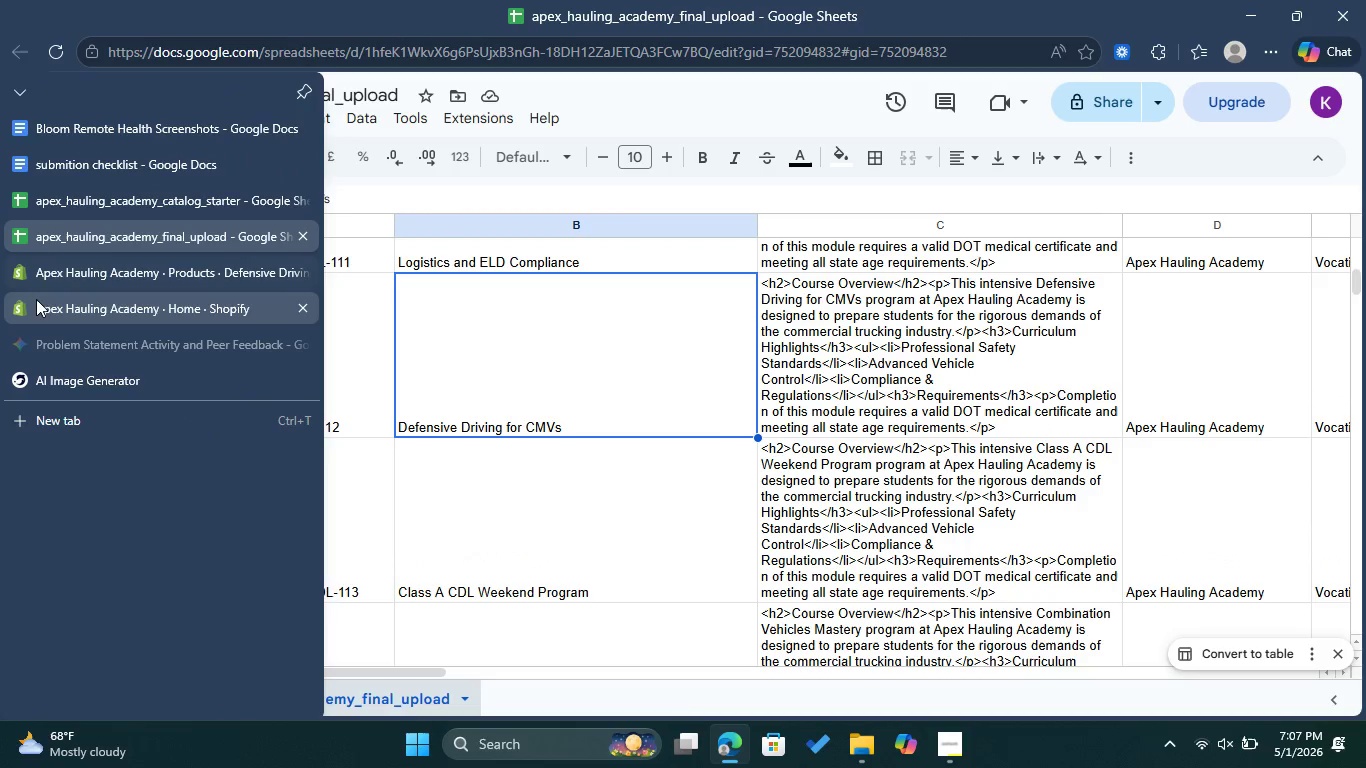 
left_click([55, 282])
 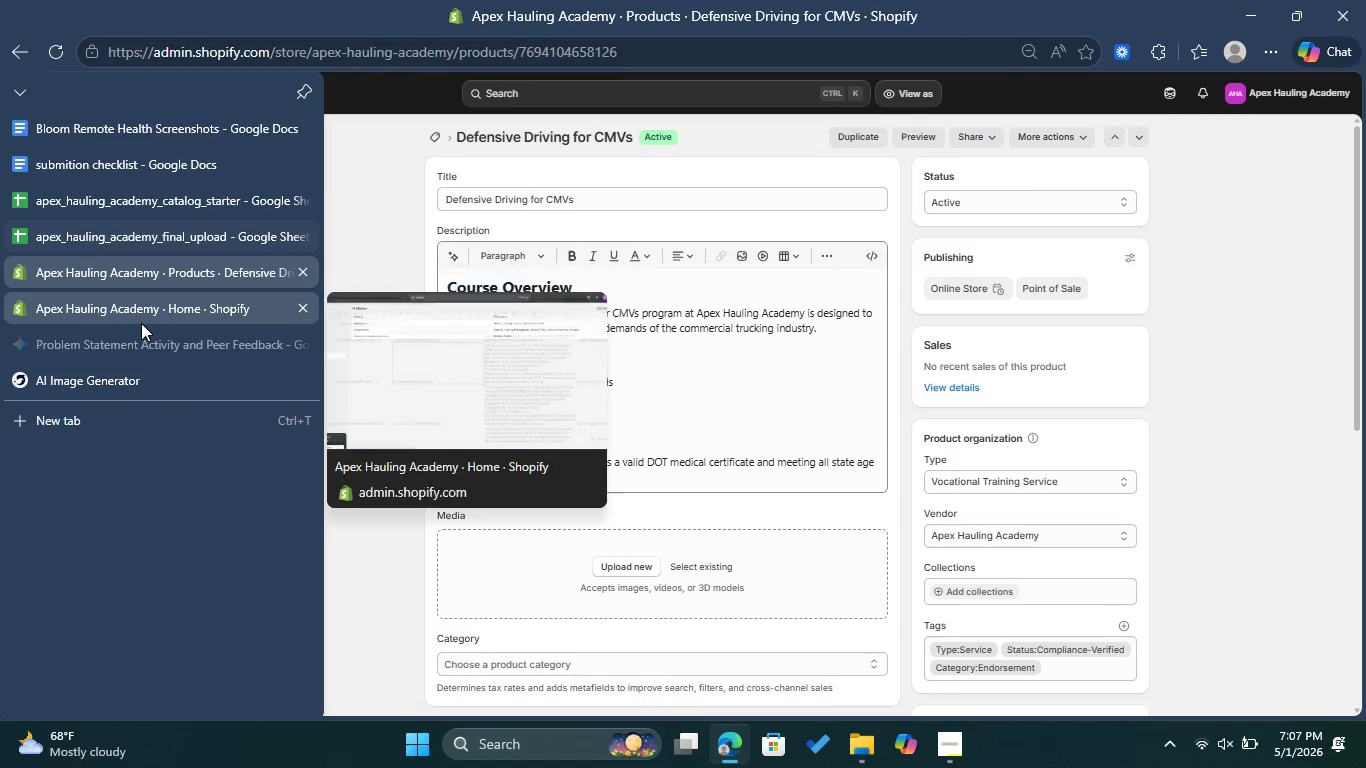 
wait(6.38)
 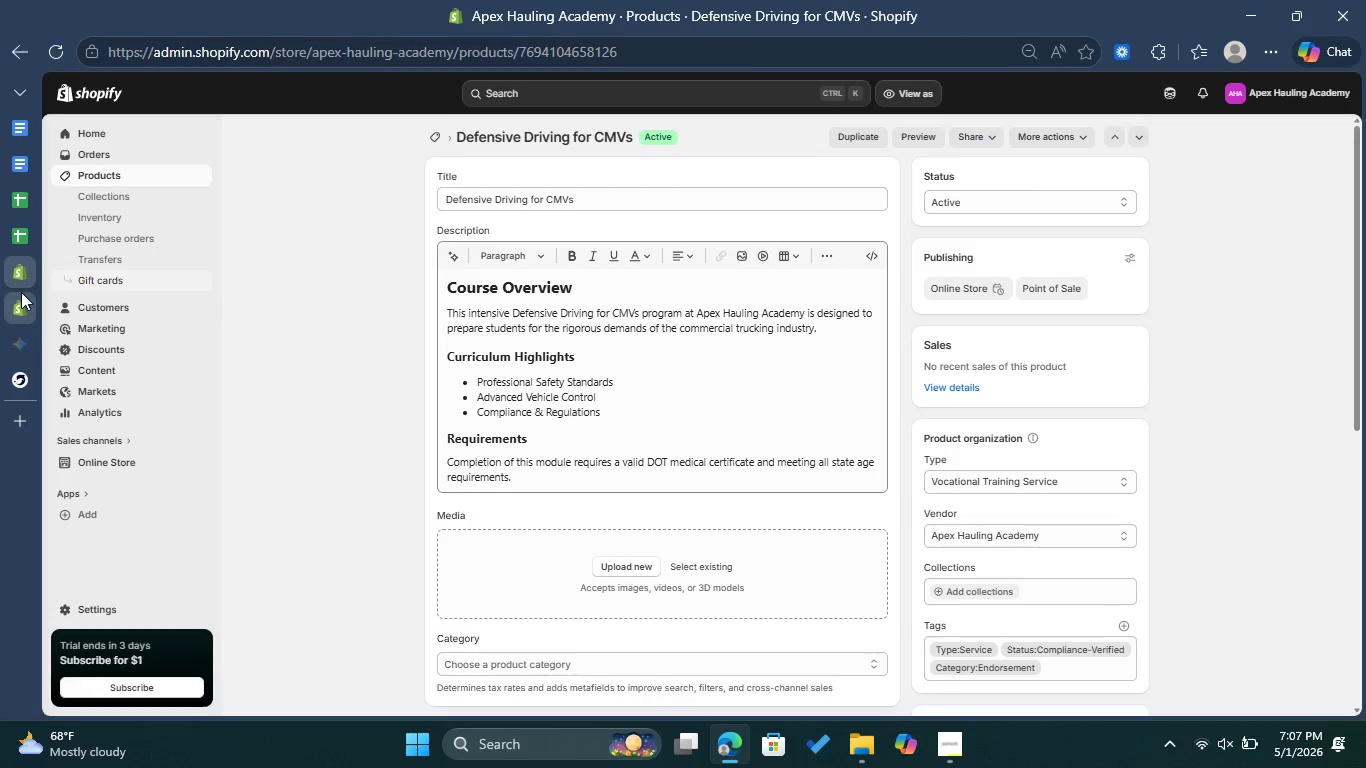 
left_click([87, 212])
 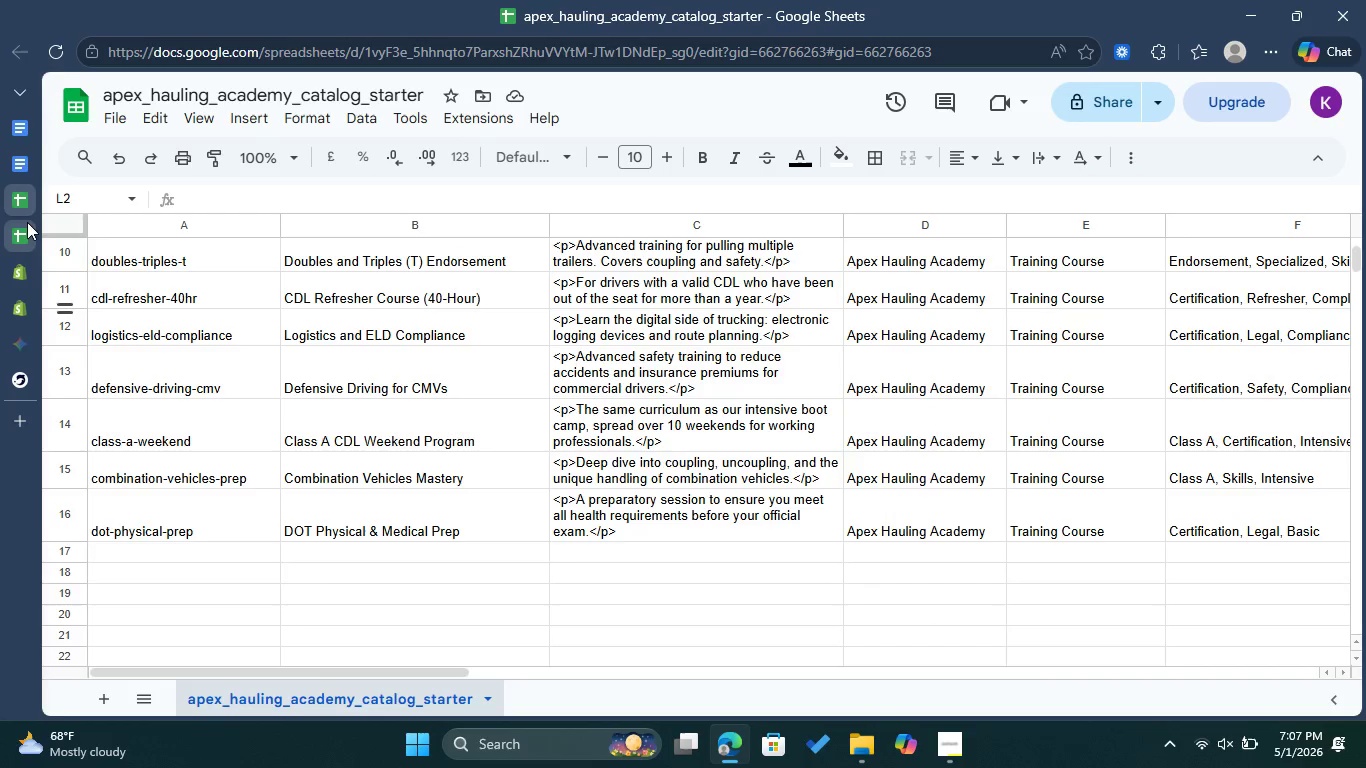 
left_click([29, 231])
 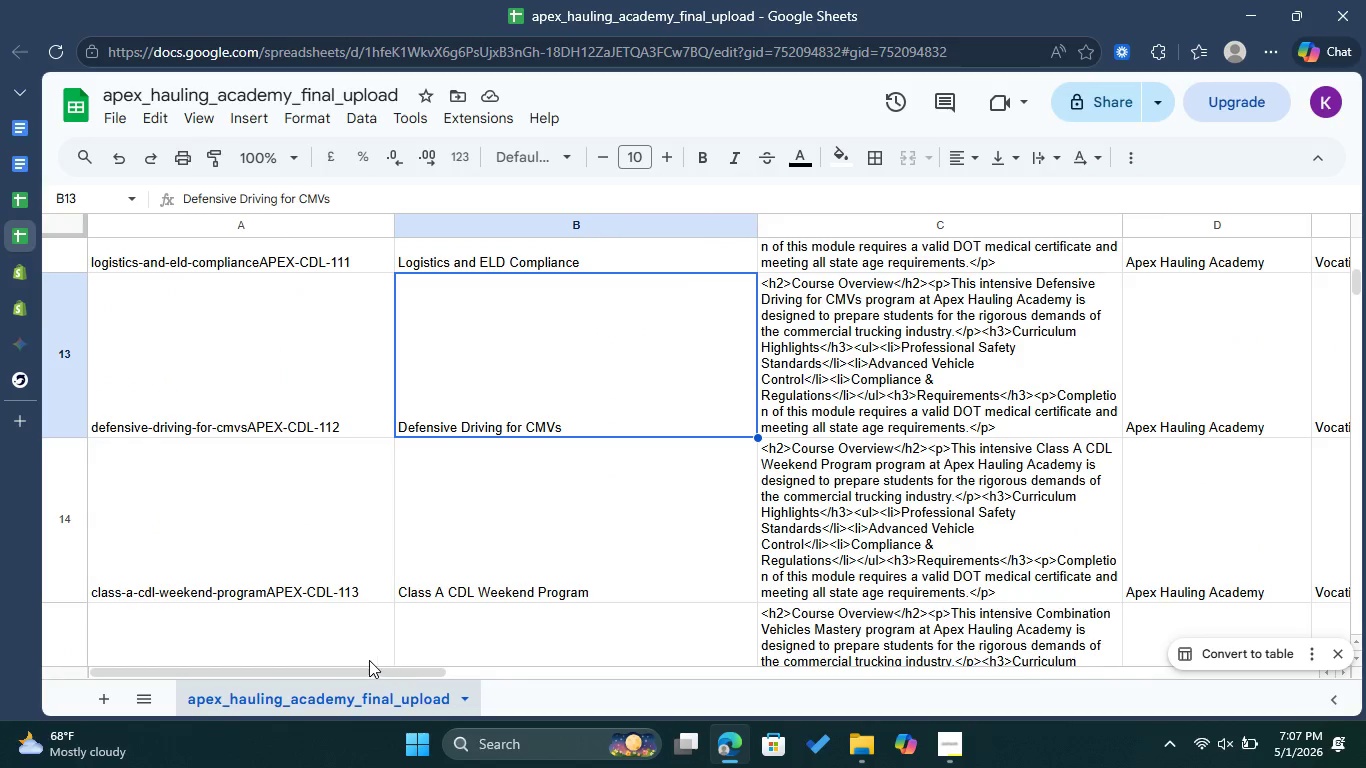 
left_click_drag(start_coordinate=[369, 668], to_coordinate=[763, 714])
 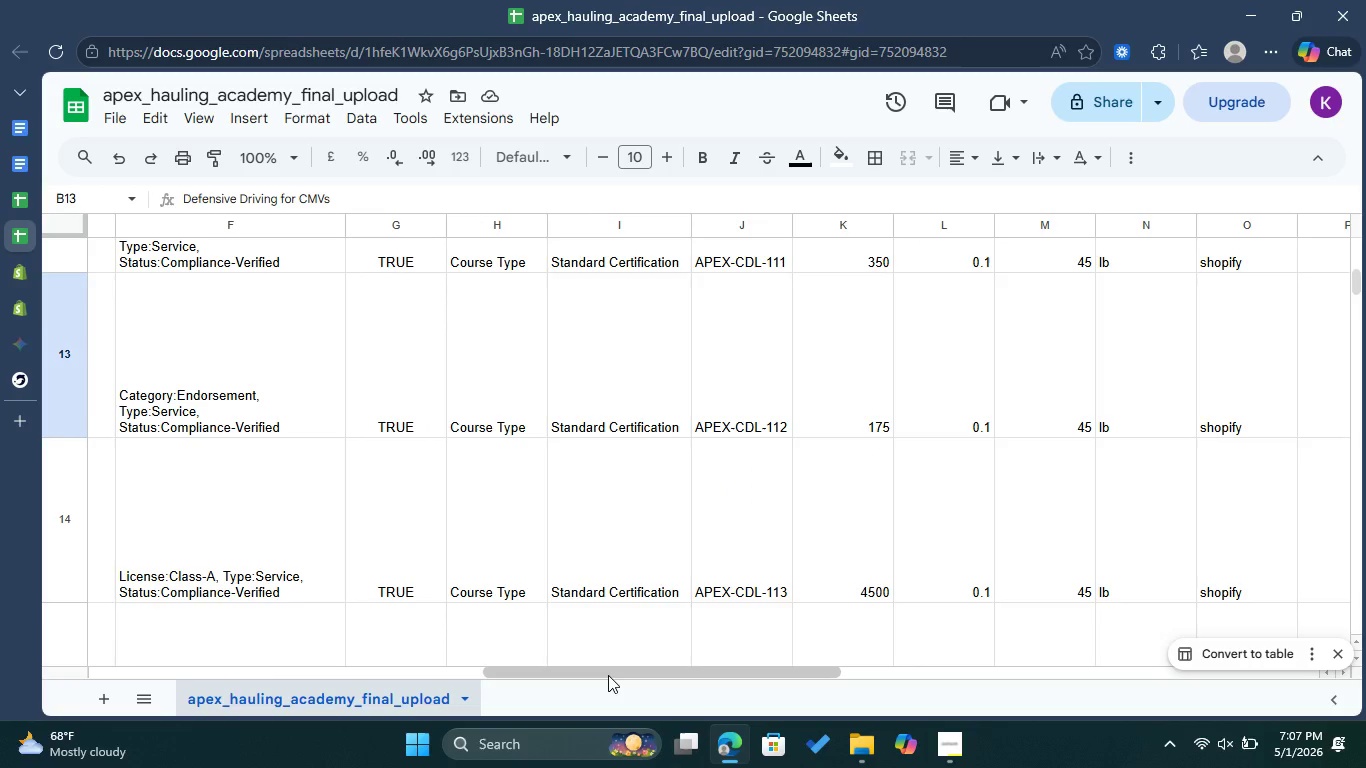 
left_click_drag(start_coordinate=[608, 675], to_coordinate=[838, 702])
 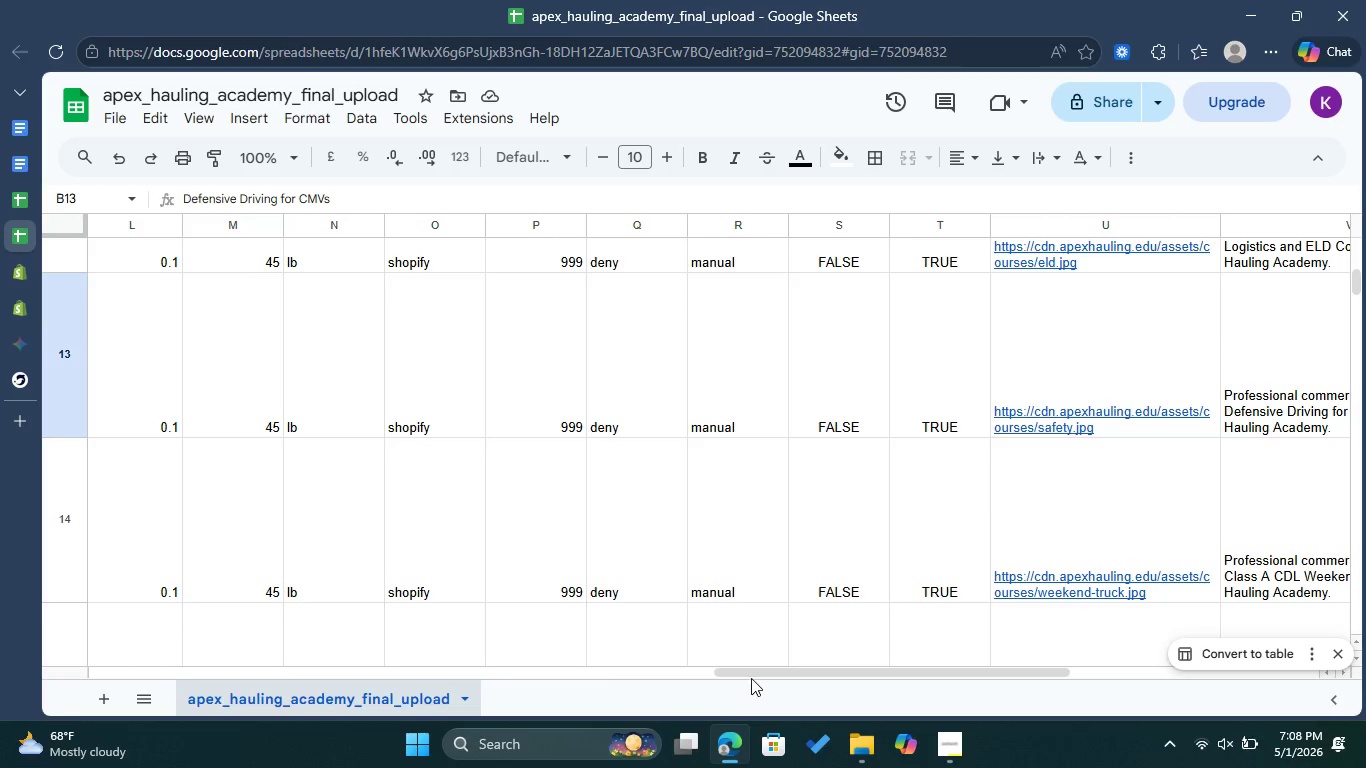 
left_click_drag(start_coordinate=[753, 676], to_coordinate=[905, 696])
 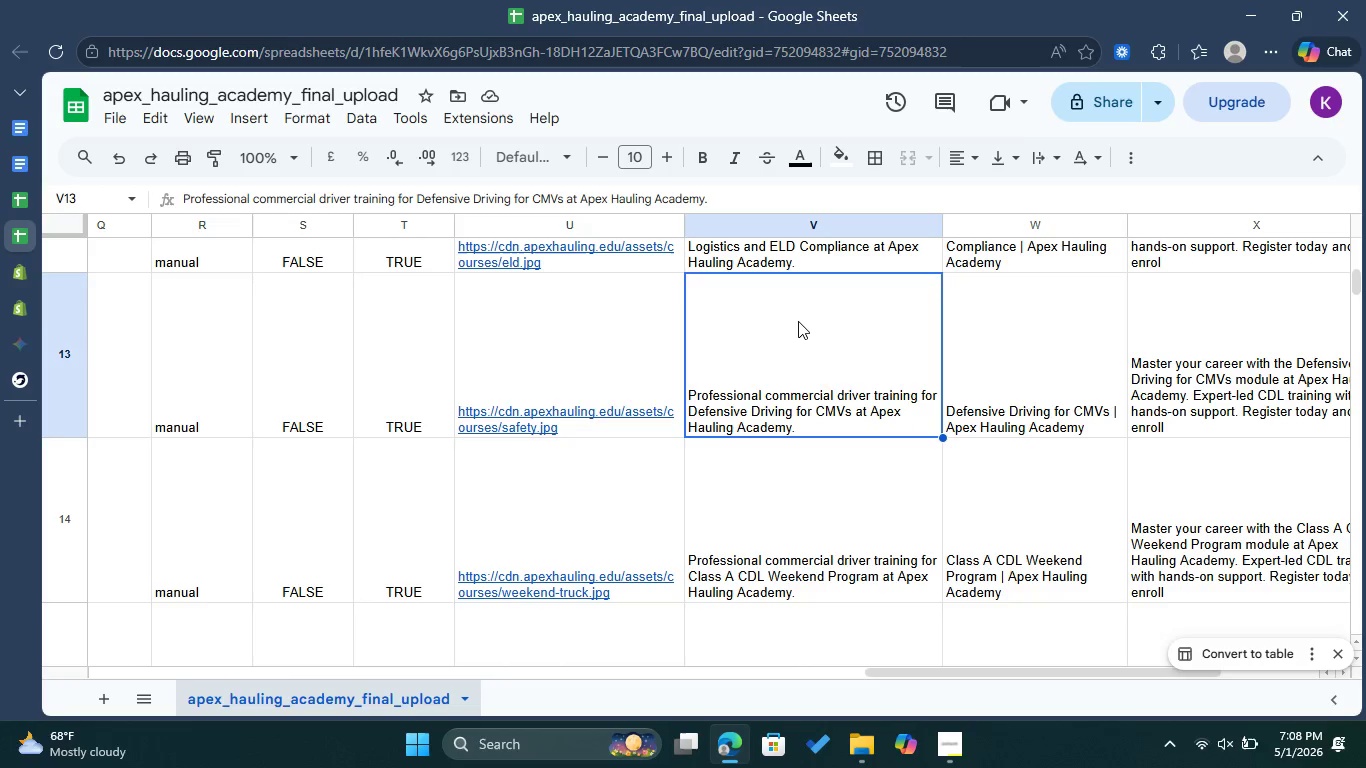 
double_click([798, 321])
 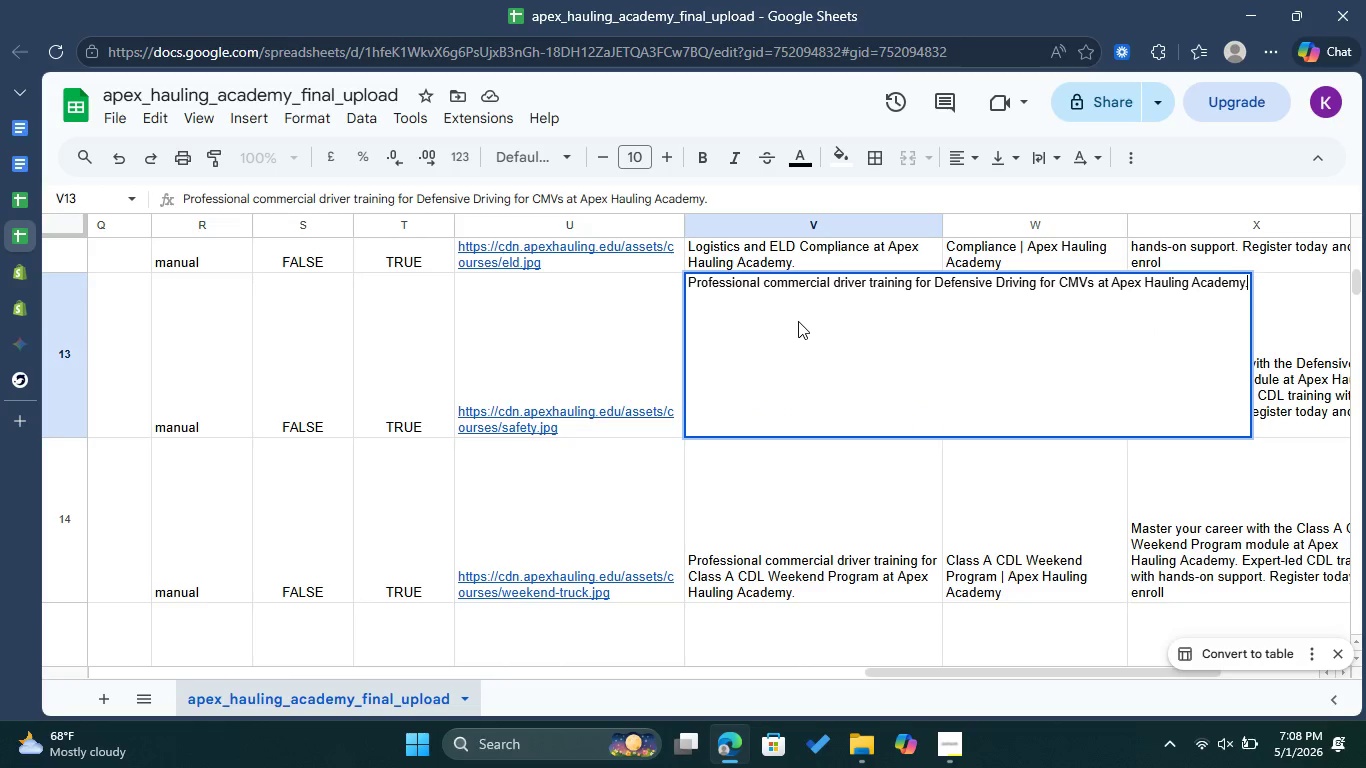 
key(Control+A)
 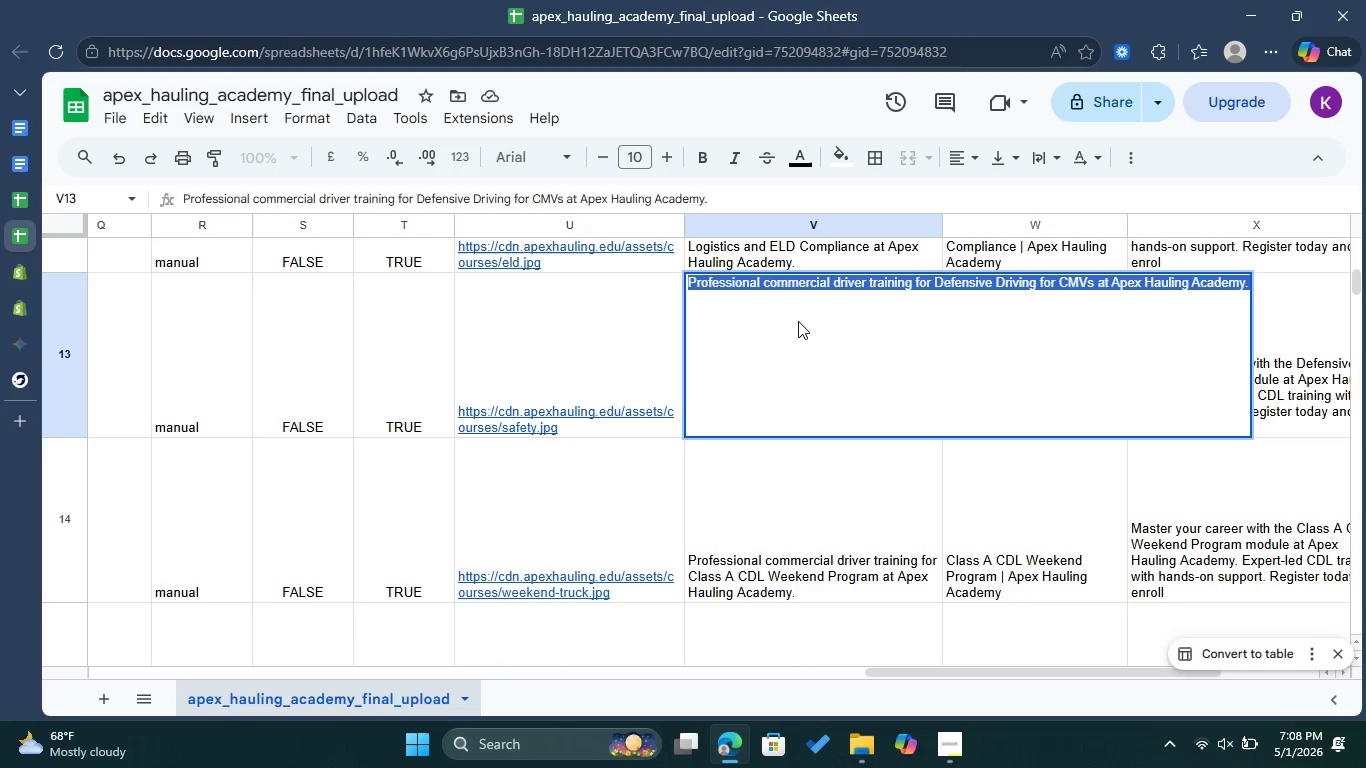 
key(Control+C)
 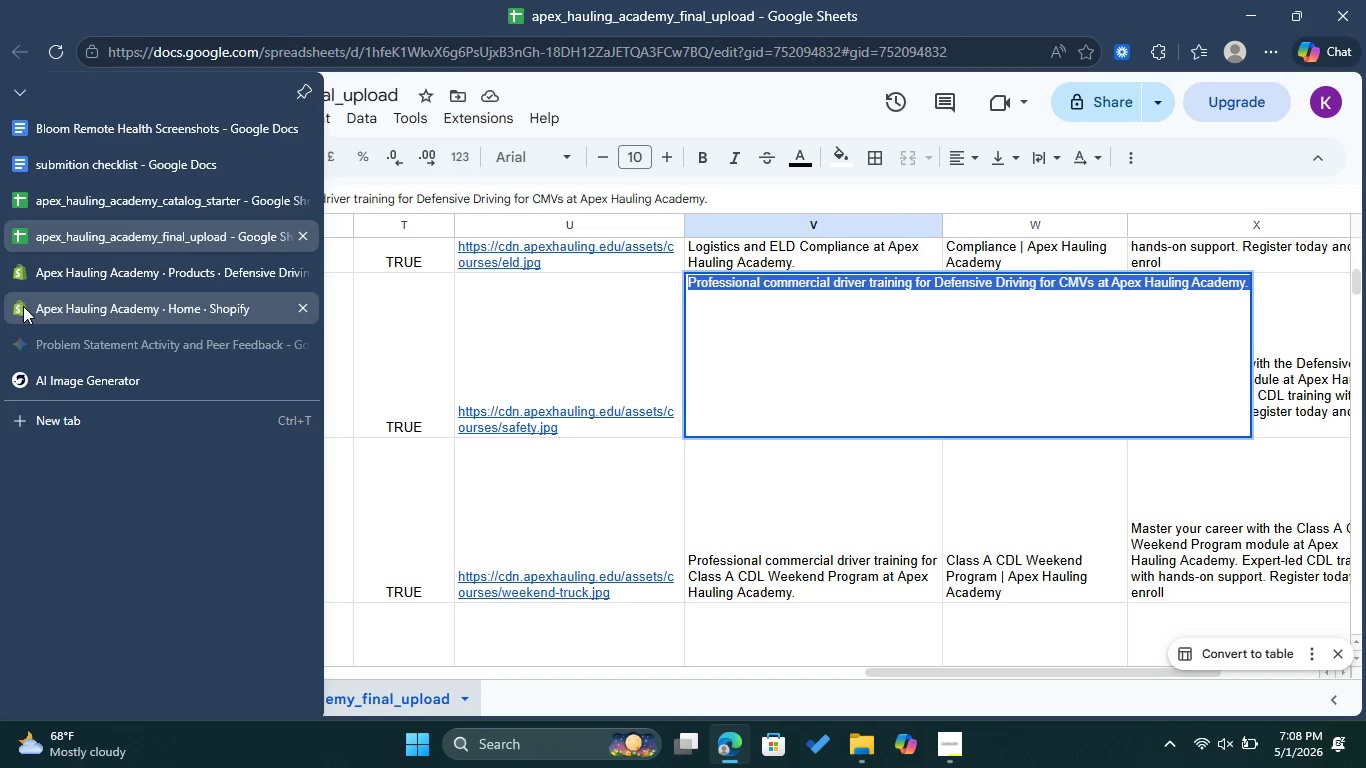 
left_click([85, 378])
 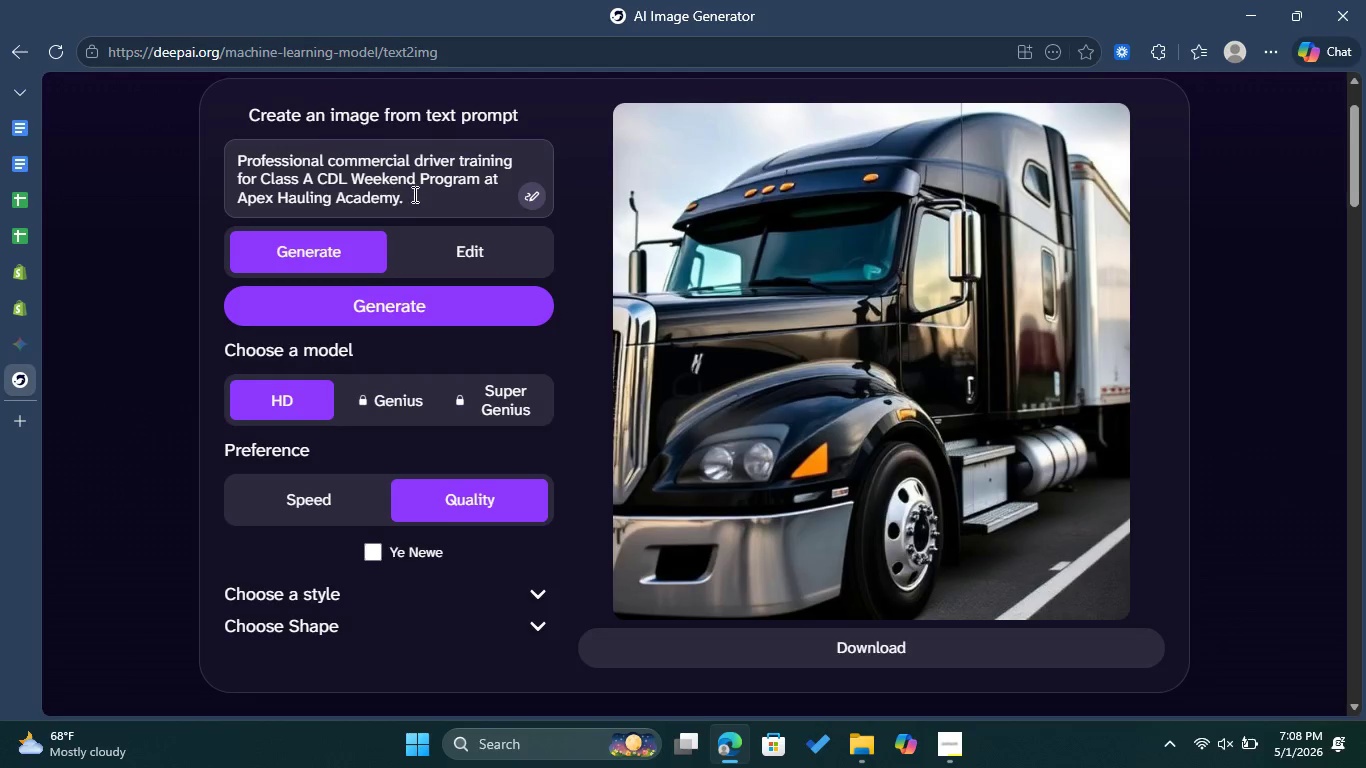 
left_click_drag(start_coordinate=[434, 199], to_coordinate=[231, 157])
 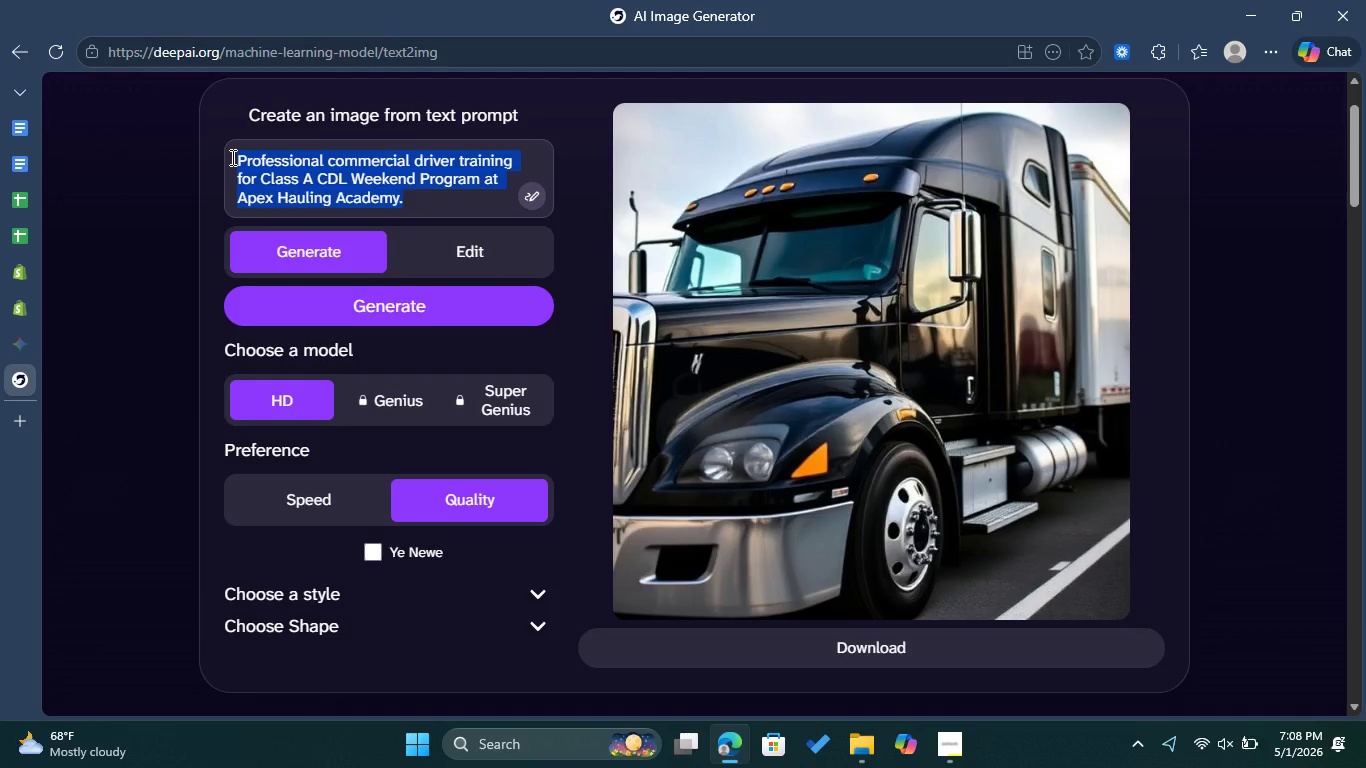 
key(Control+V)
 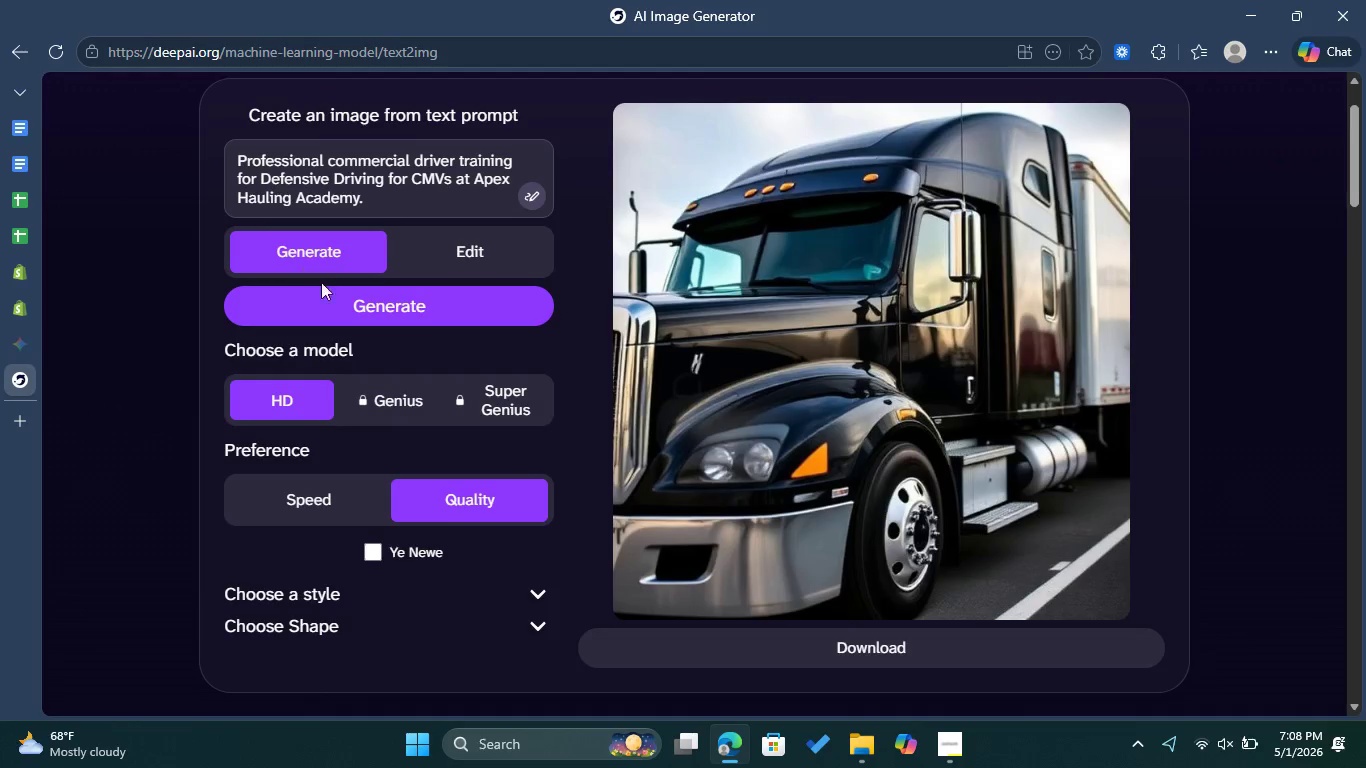 
left_click([337, 293])
 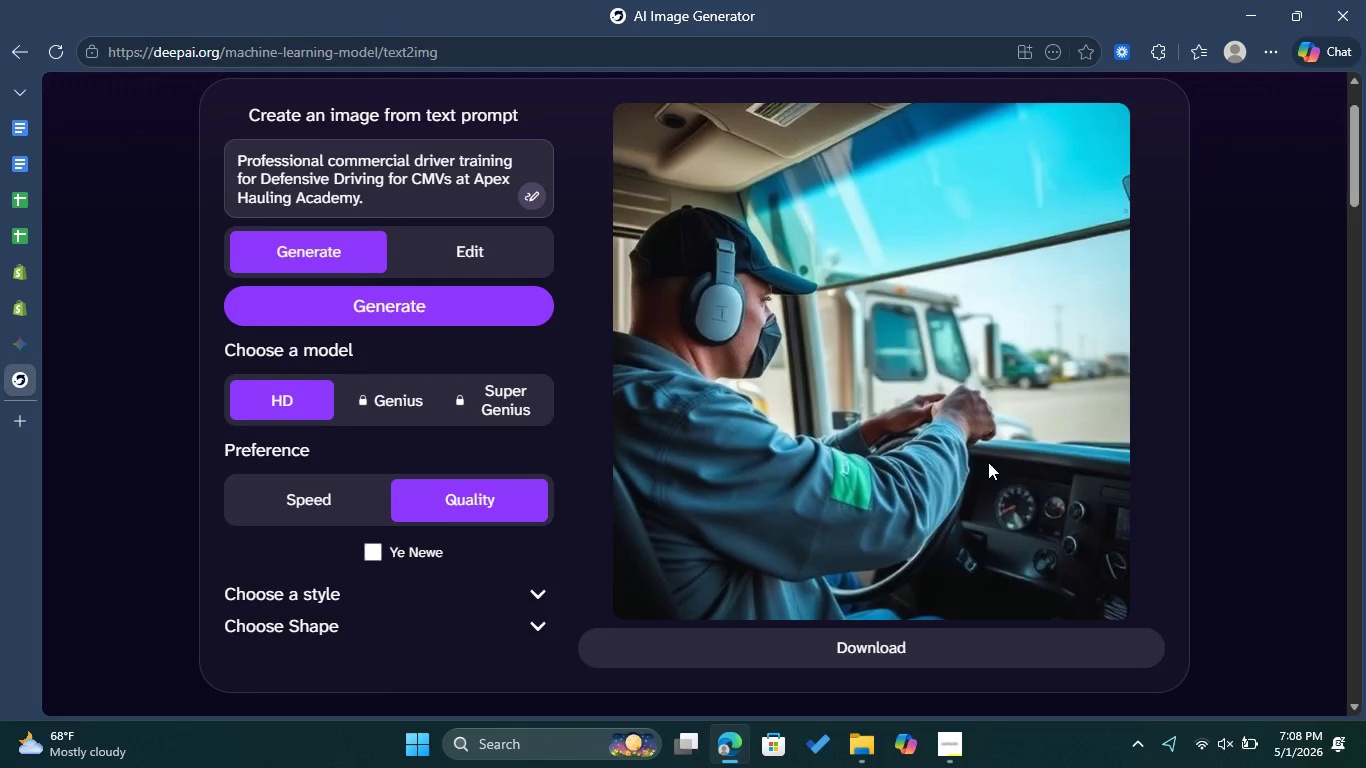 
left_click([931, 649])
 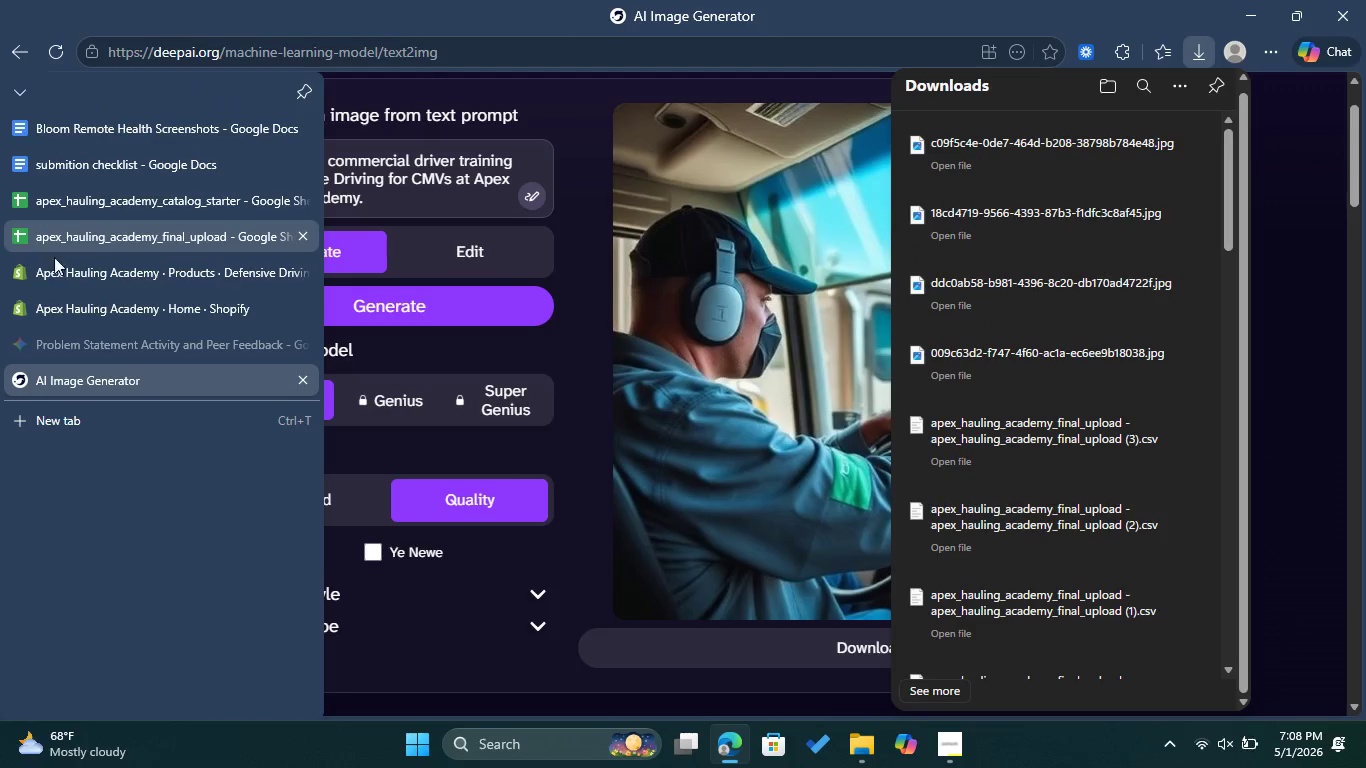 
left_click([116, 287])
 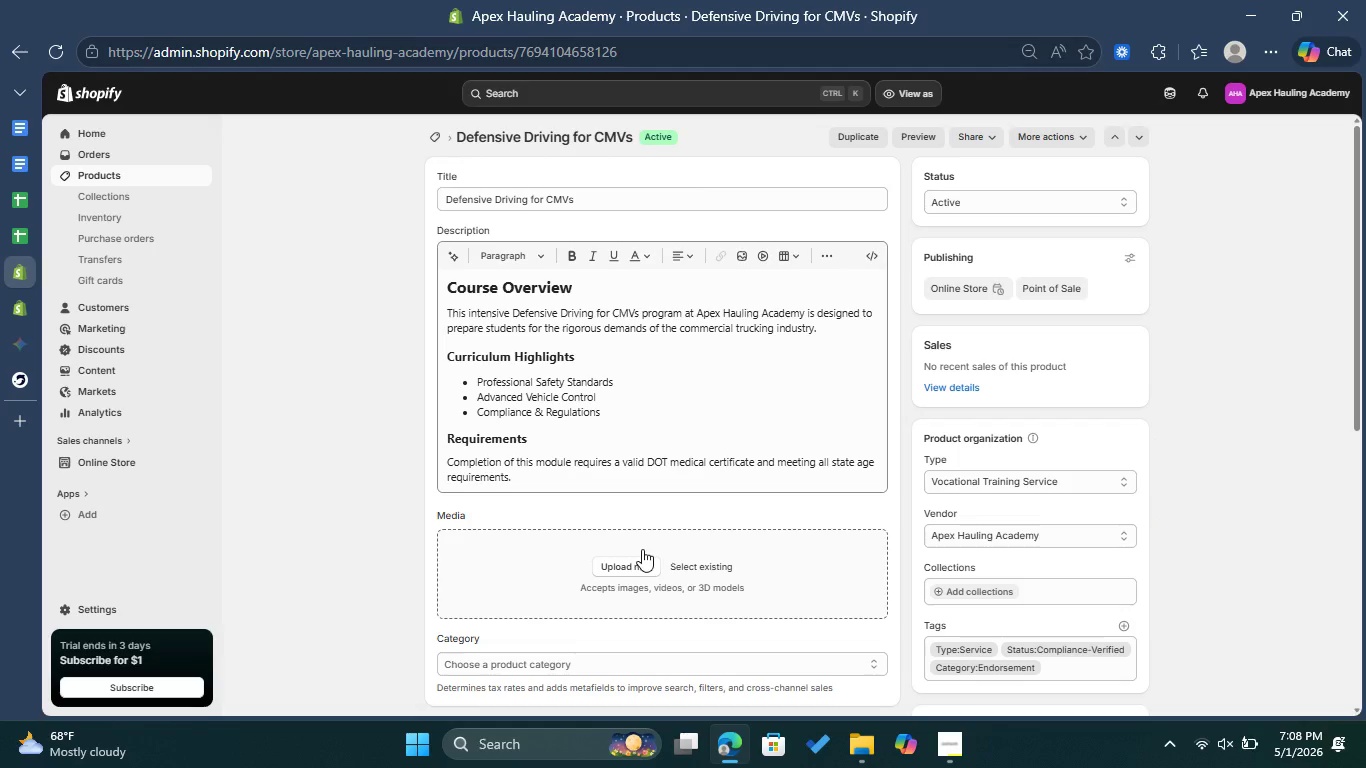 
left_click([639, 568])
 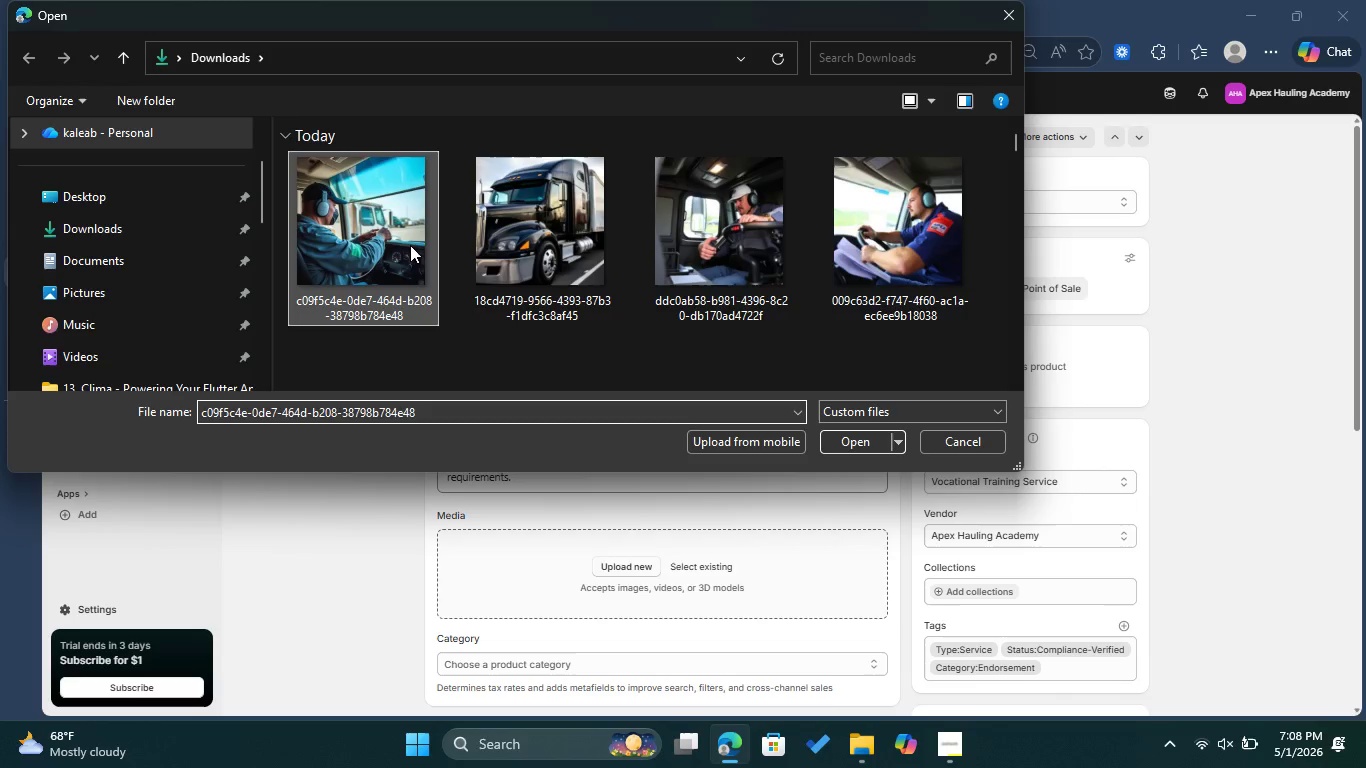 
left_click([864, 447])
 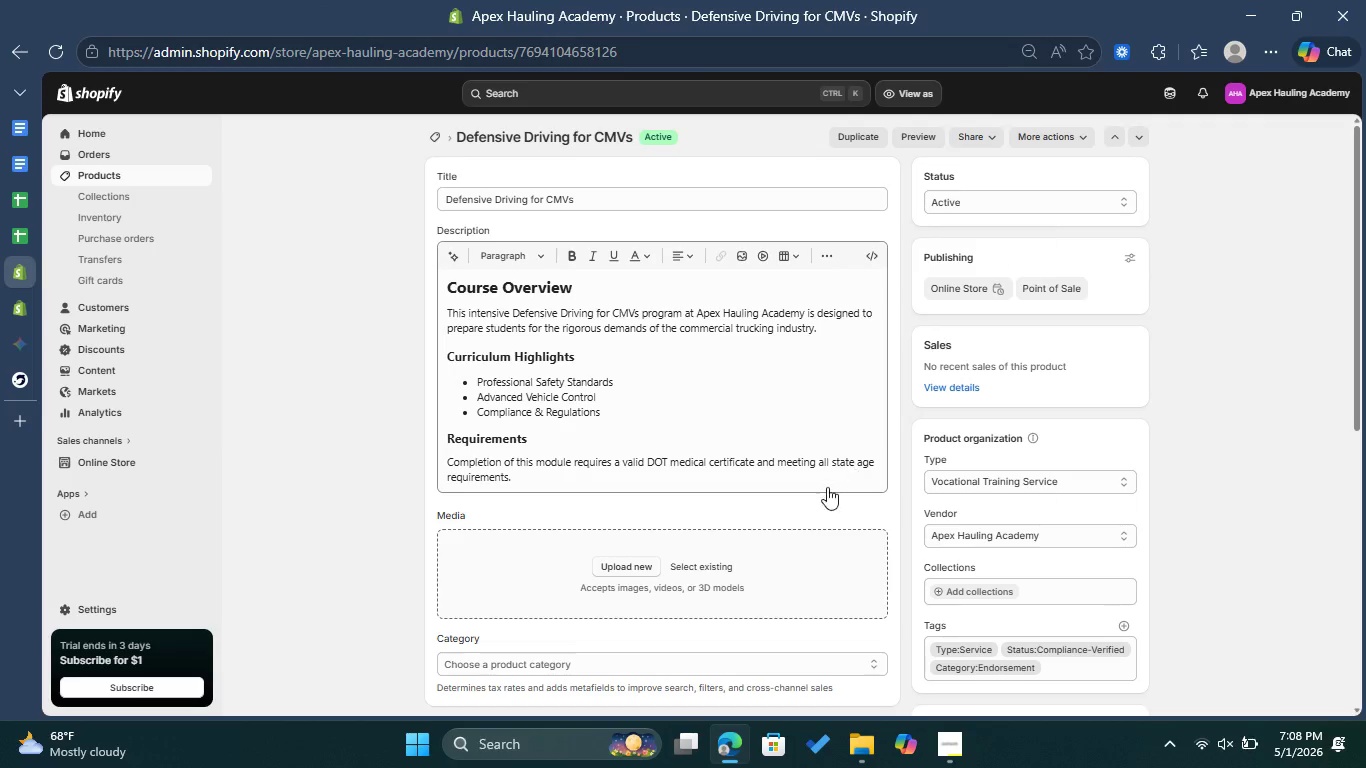 
scroll: coordinate [826, 491], scroll_direction: down, amount: 2.0
 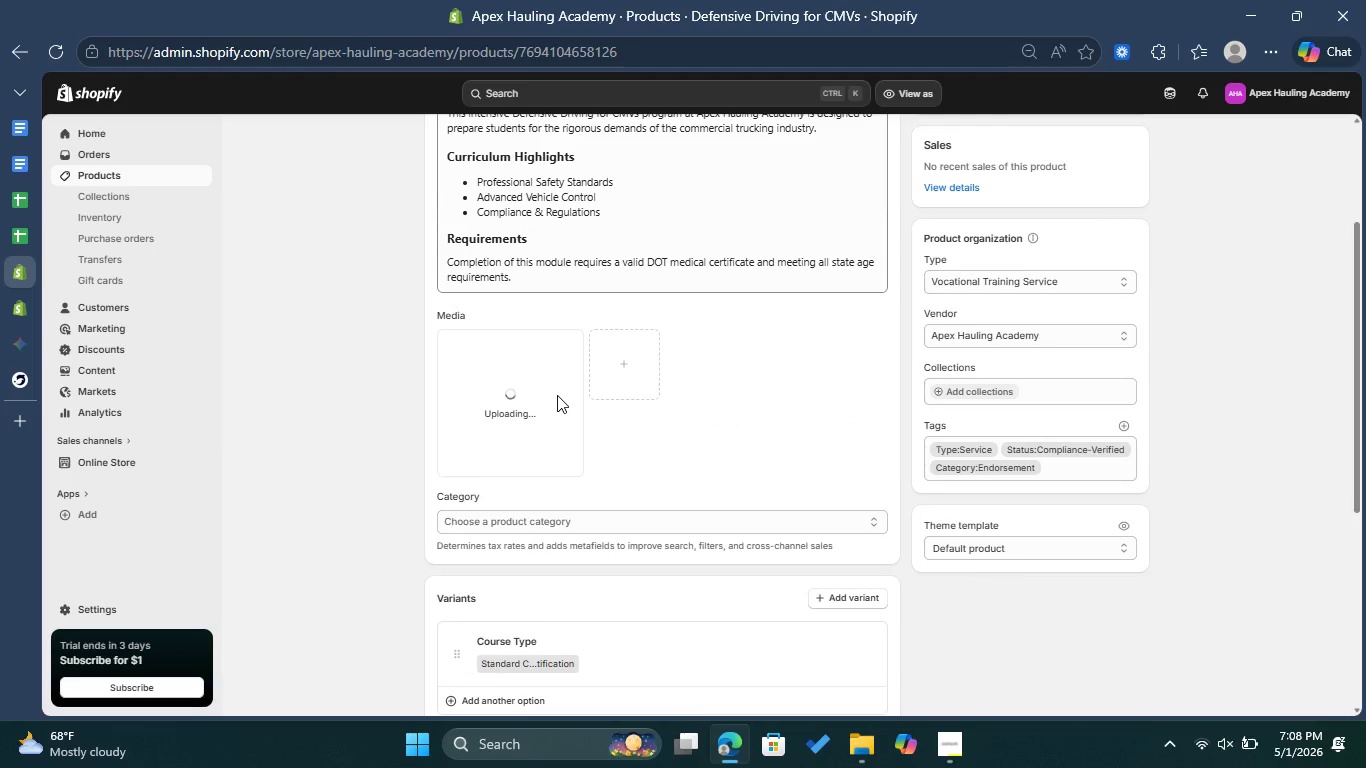 
left_click([554, 391])
 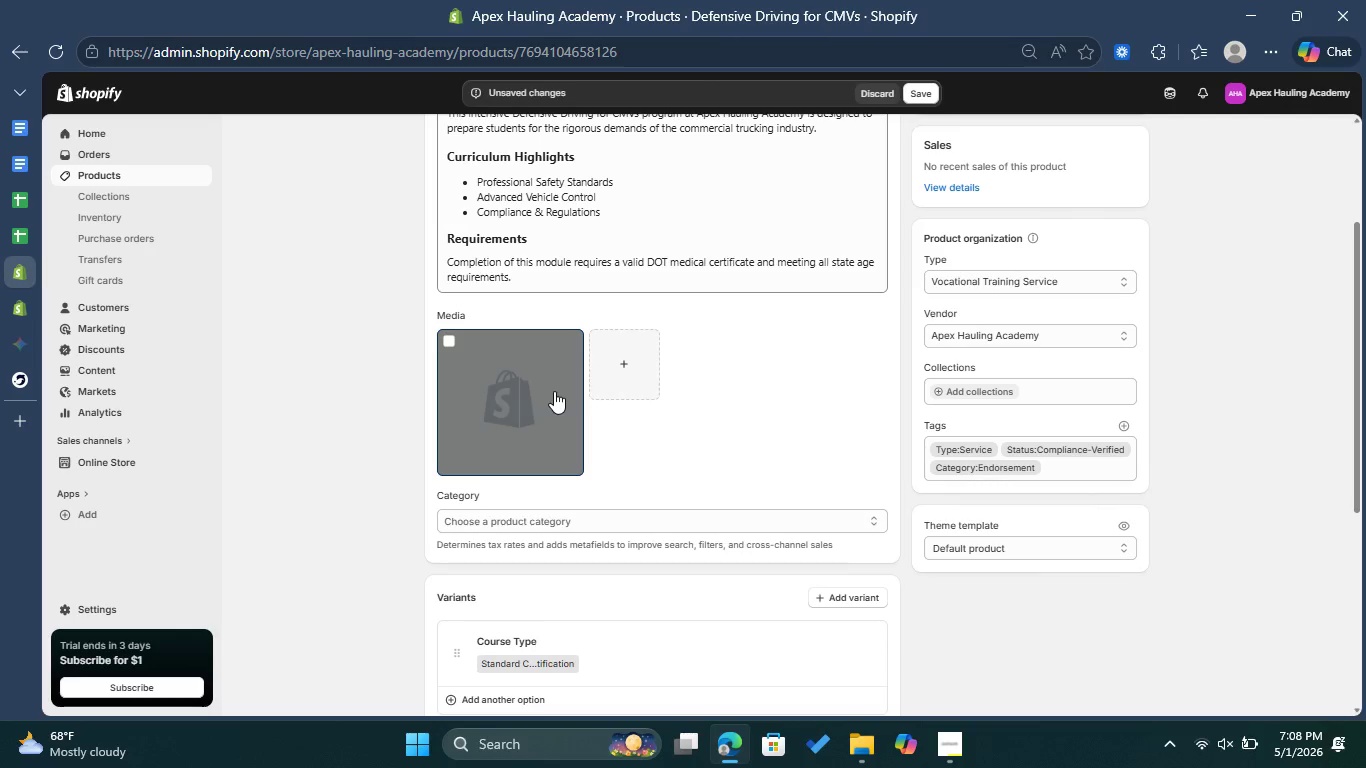 
left_click([554, 391])
 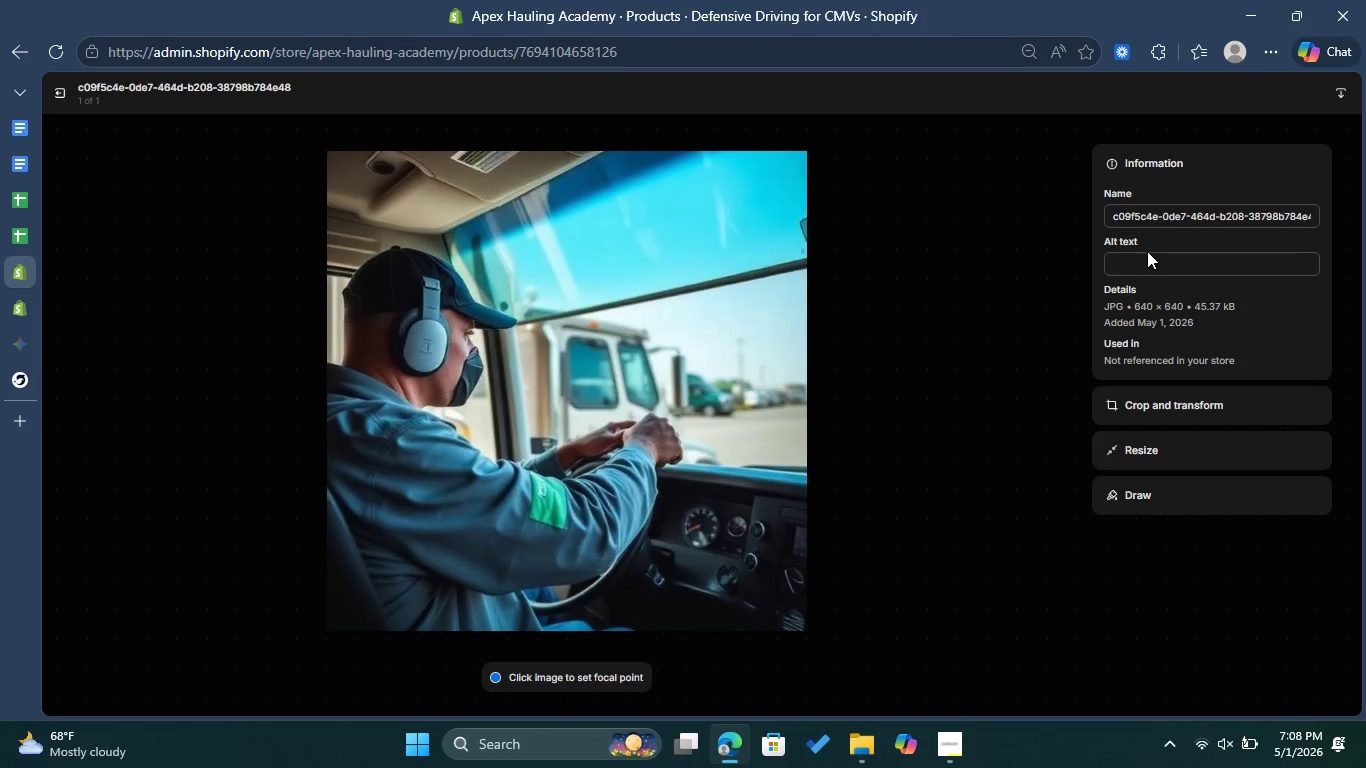 
left_click([1152, 267])
 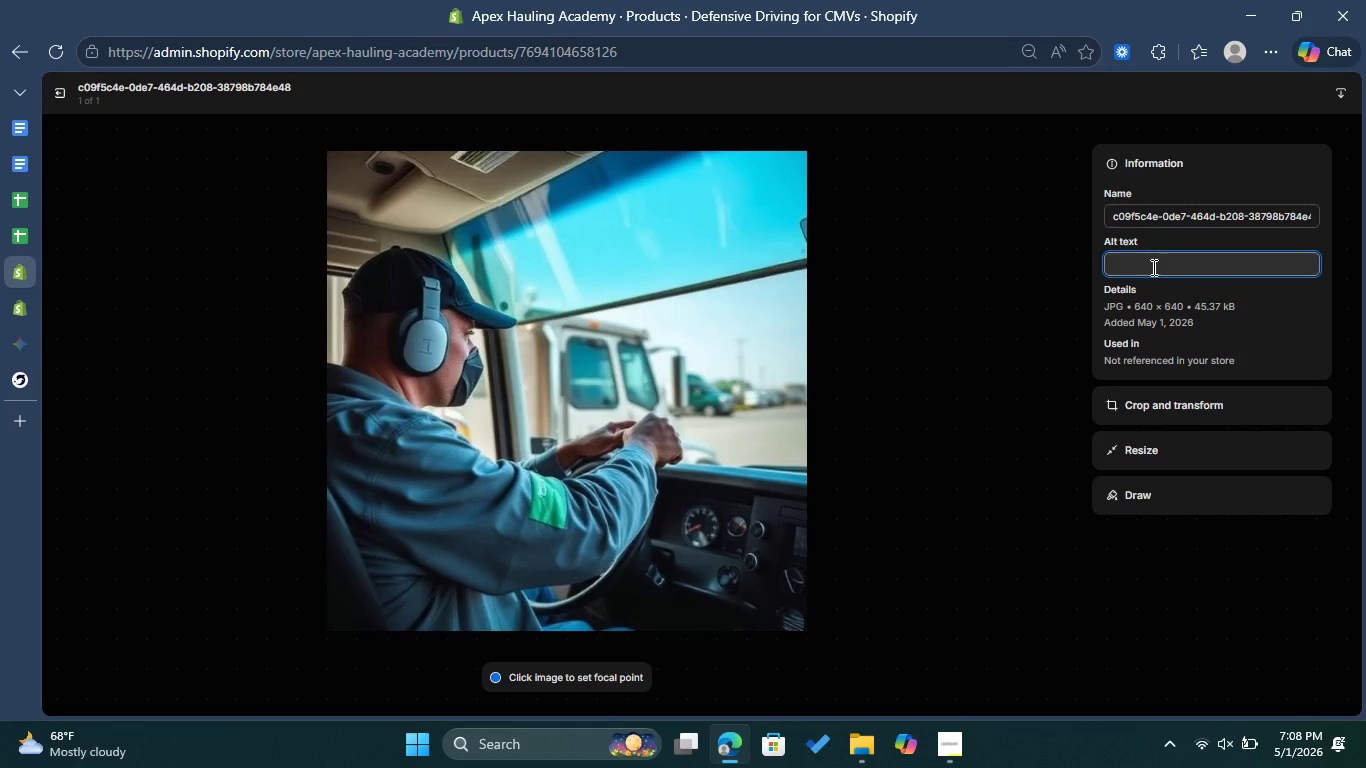 
key(V)
 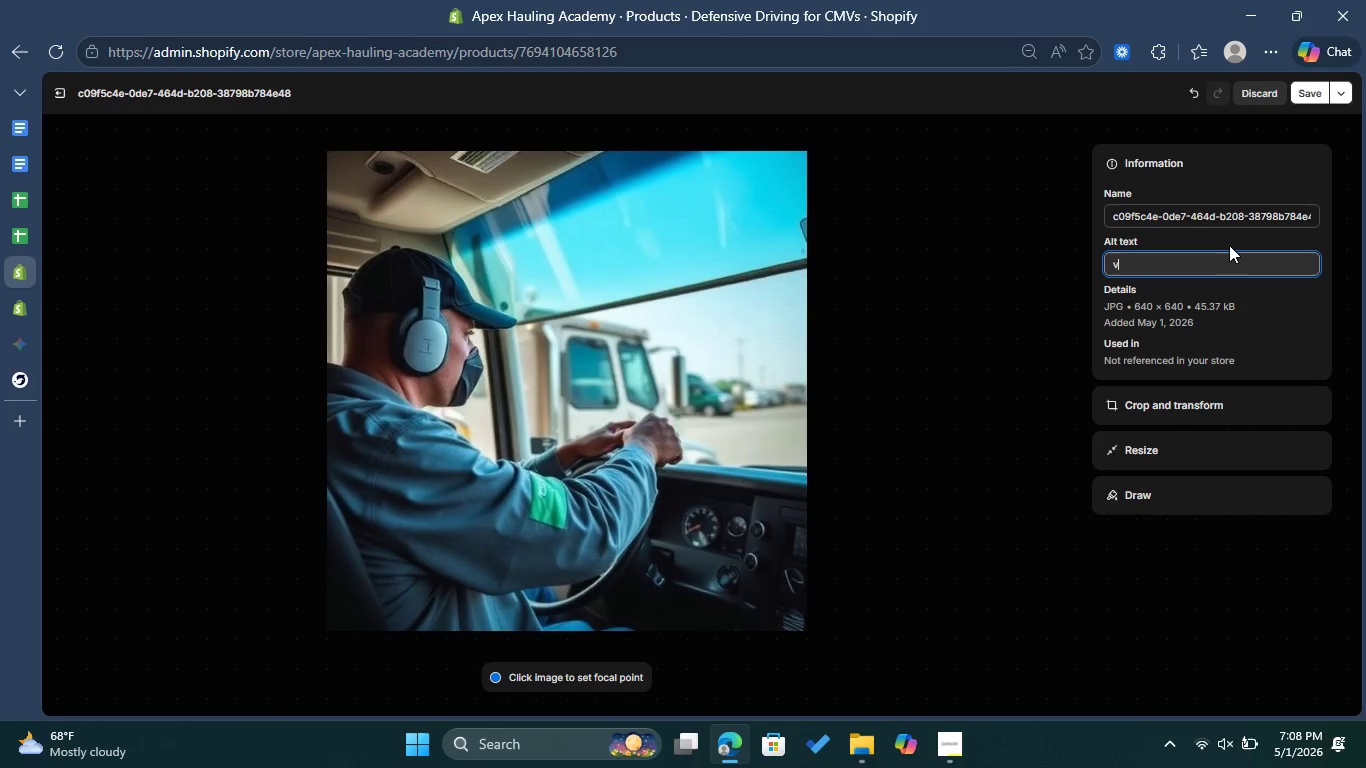 
key(Backspace)
 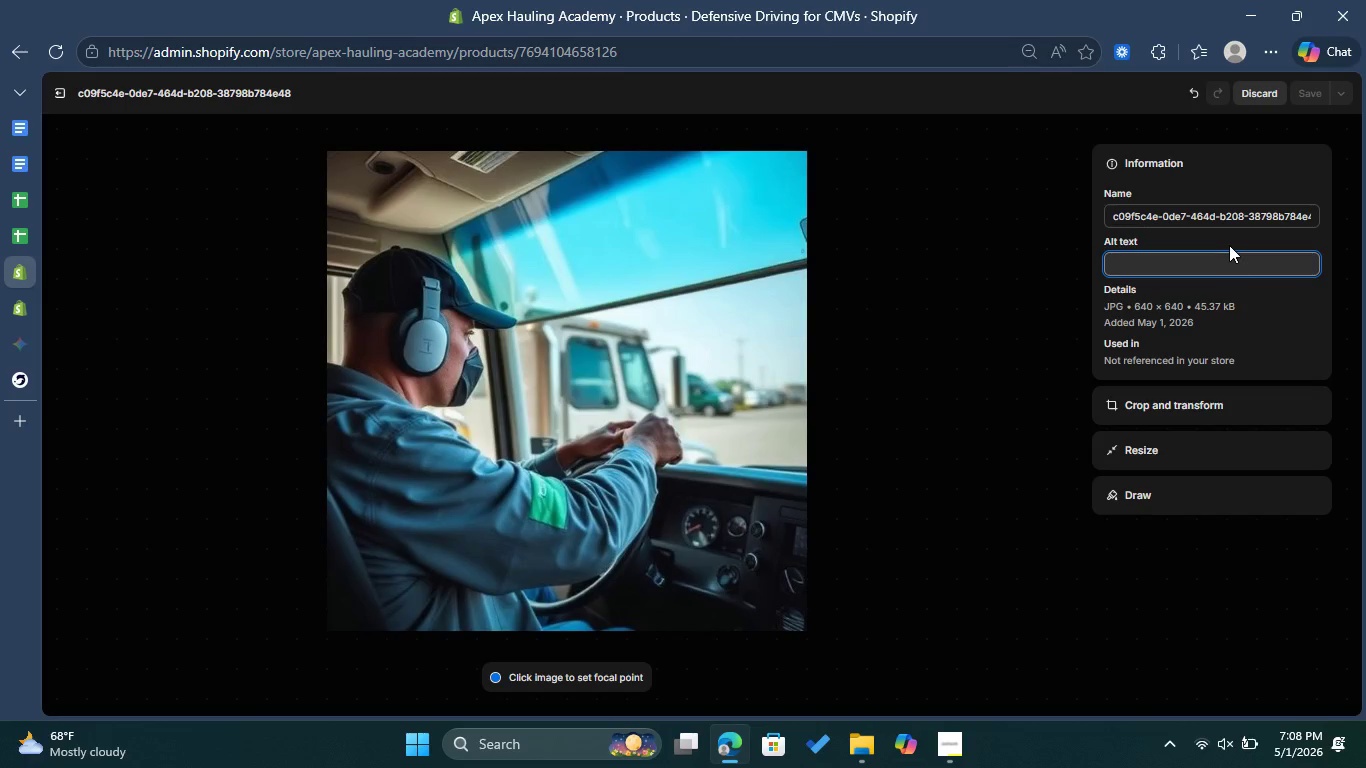 
key(Control+V)
 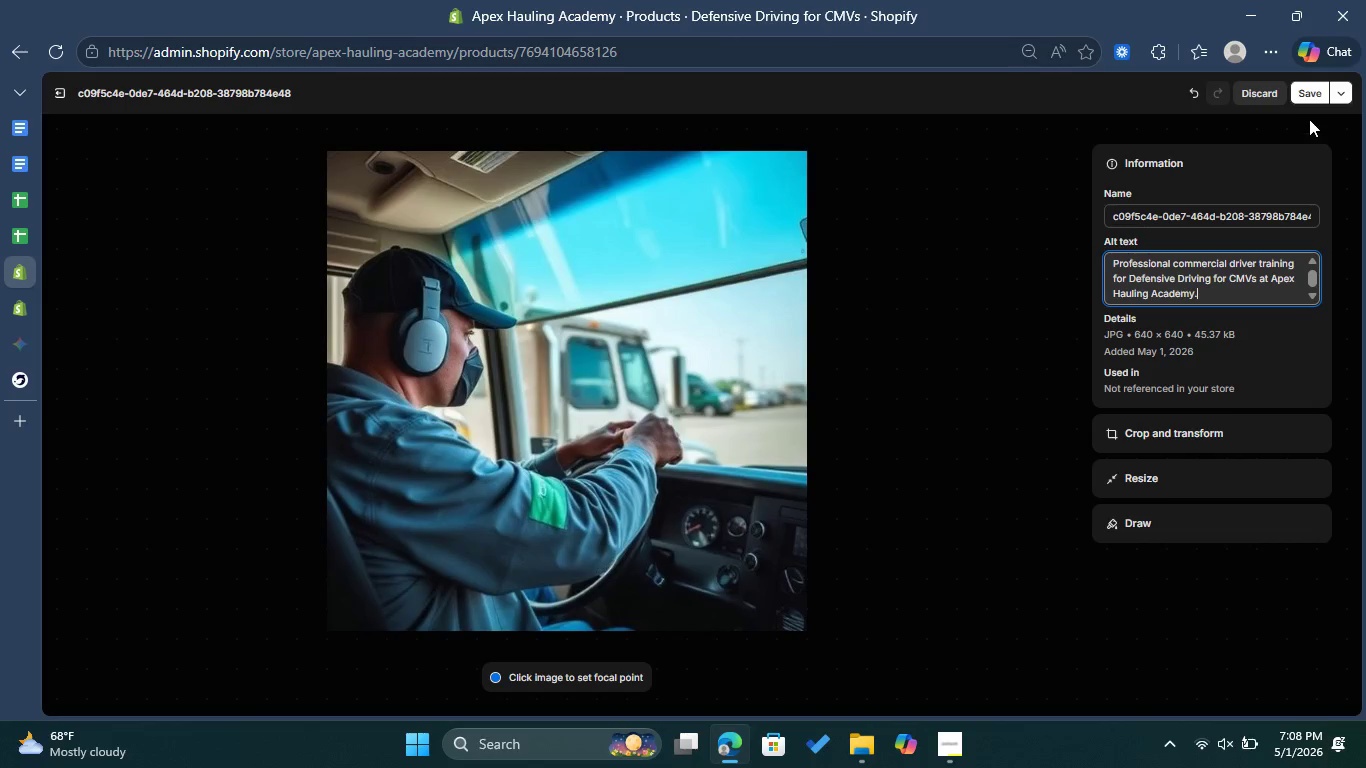 
left_click([1305, 90])
 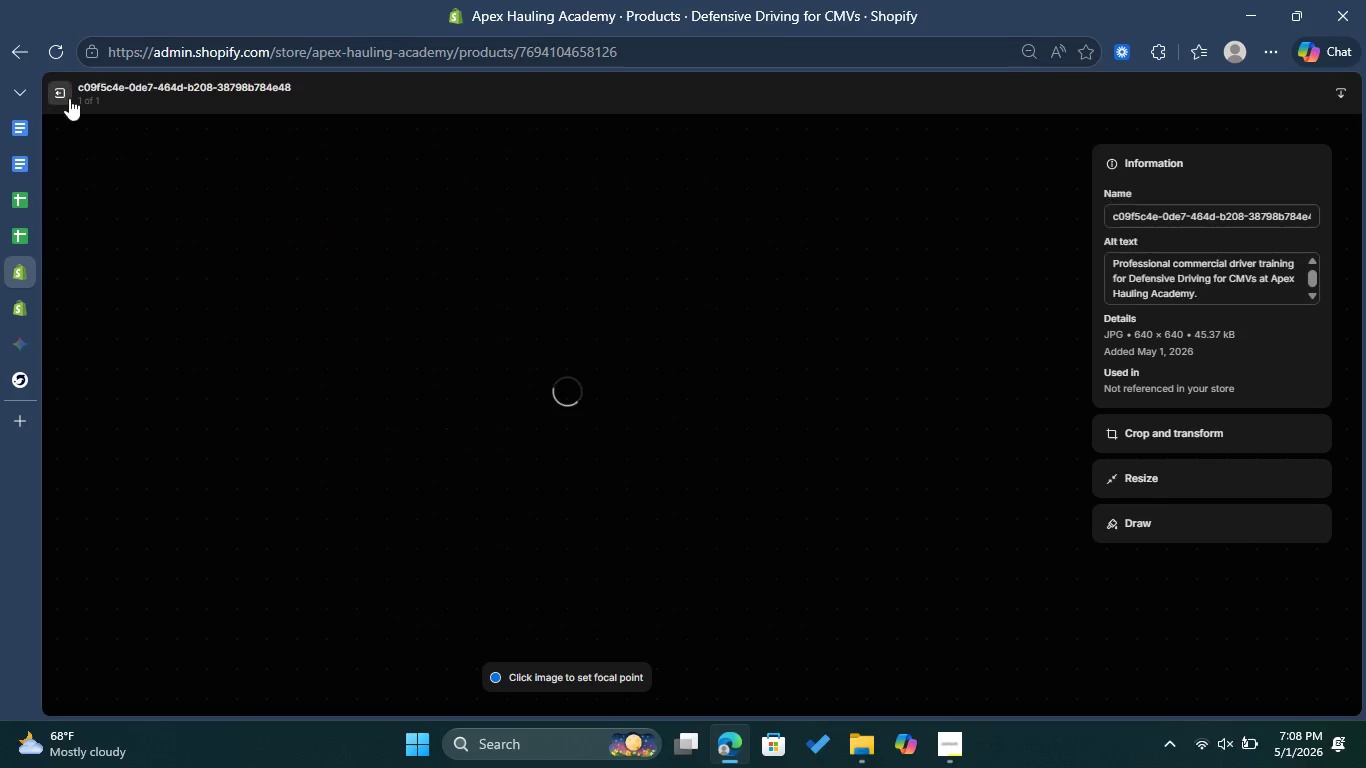 
left_click([68, 97])
 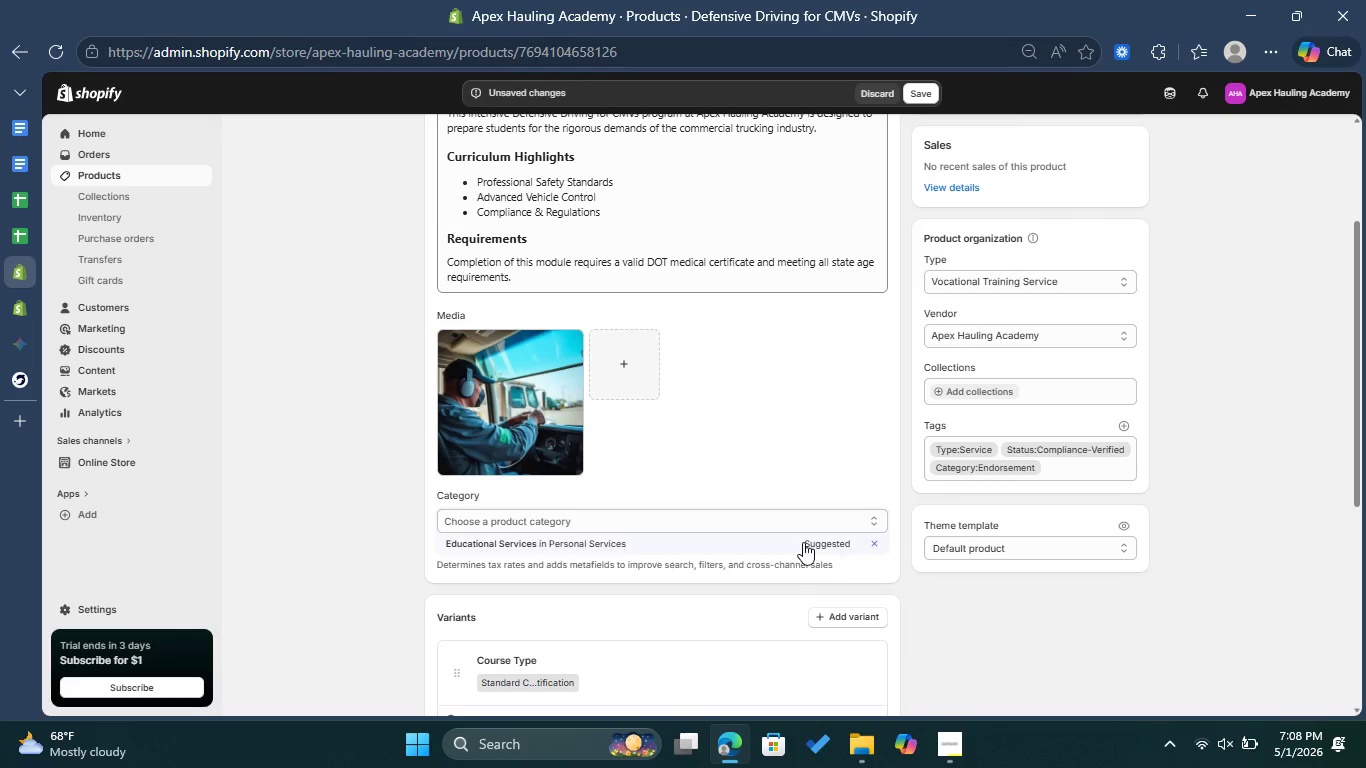 
left_click([824, 542])
 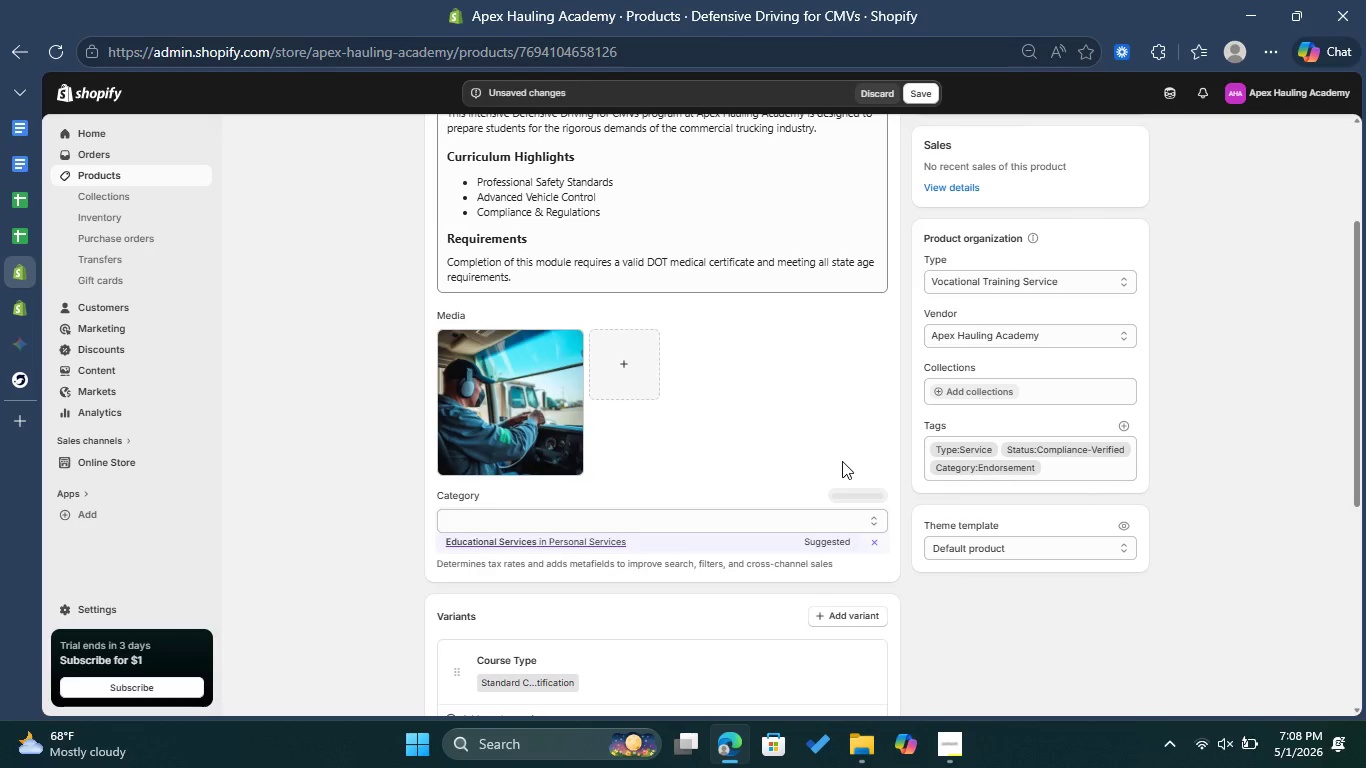 
scroll: coordinate [842, 460], scroll_direction: up, amount: 3.0
 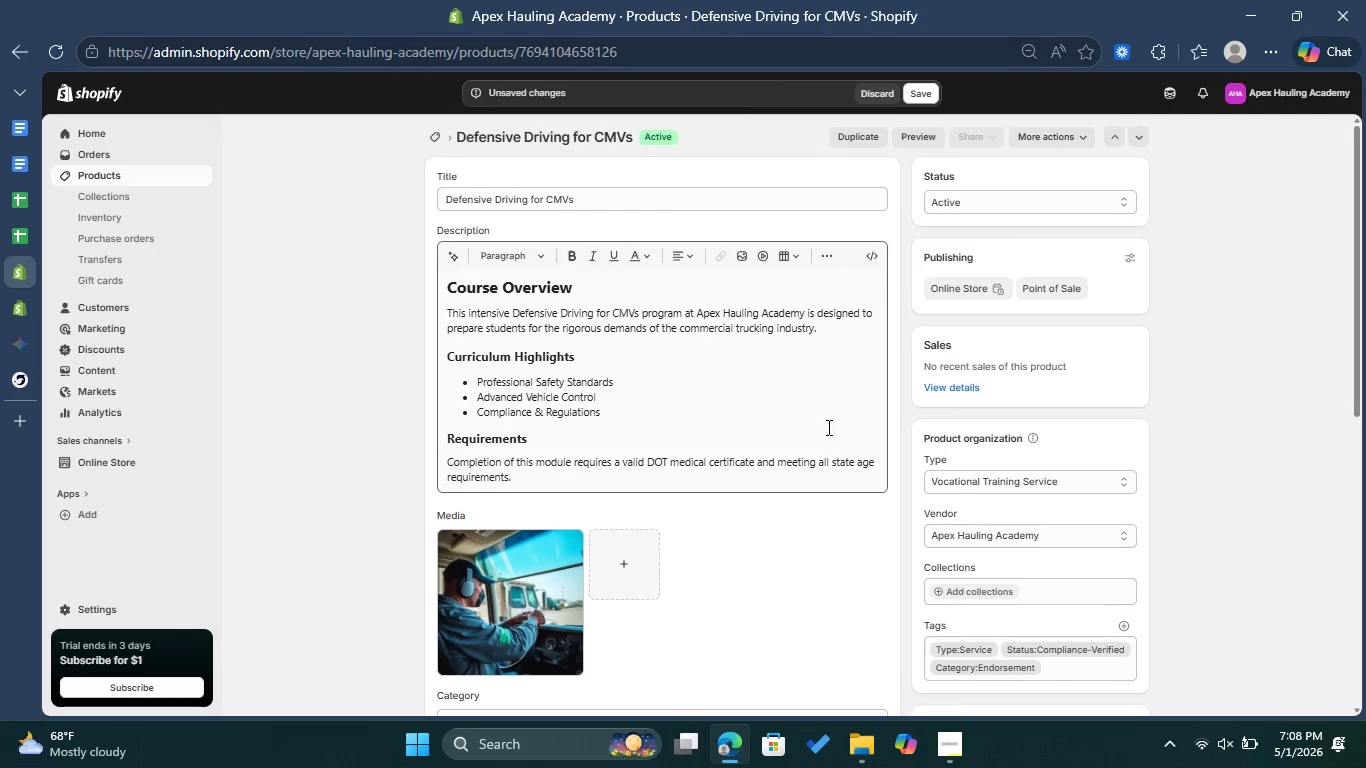 
scroll: coordinate [816, 470], scroll_direction: down, amount: 3.0
 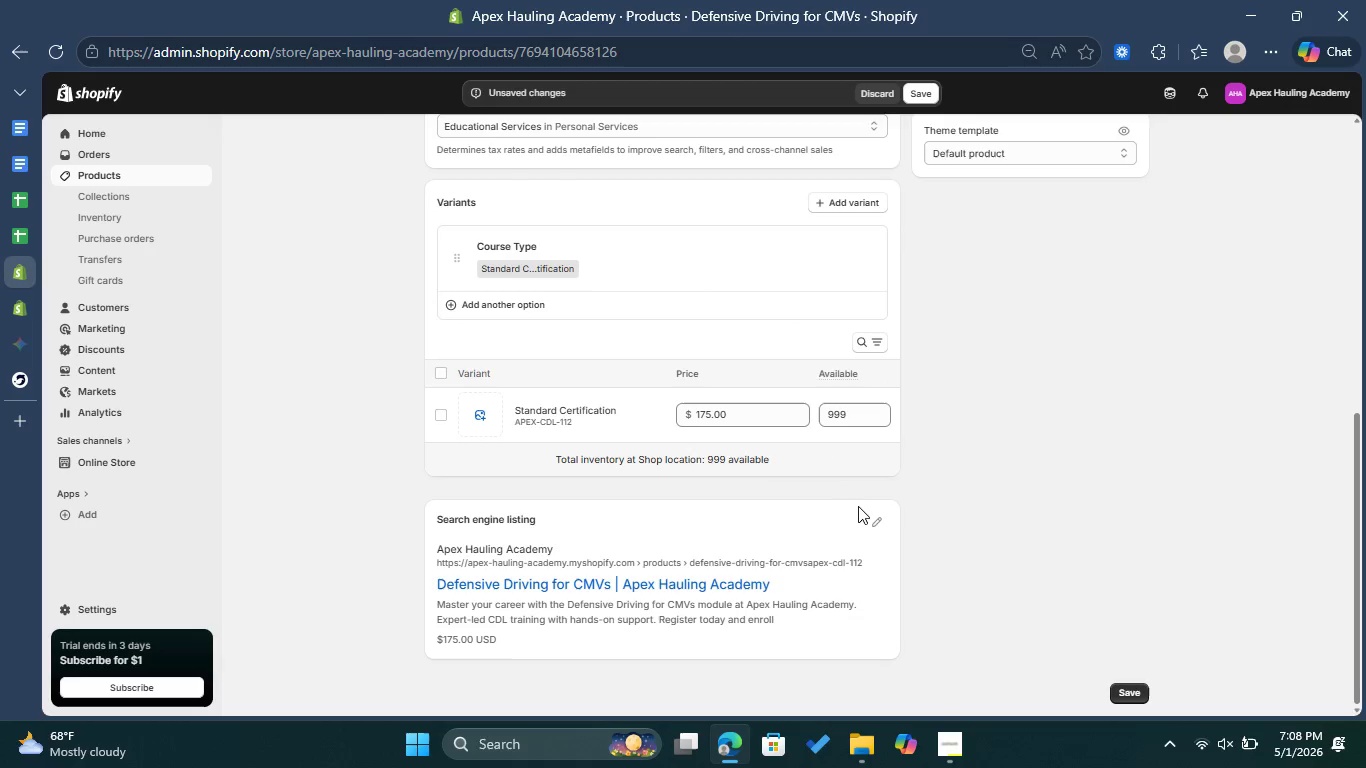 
left_click([869, 520])
 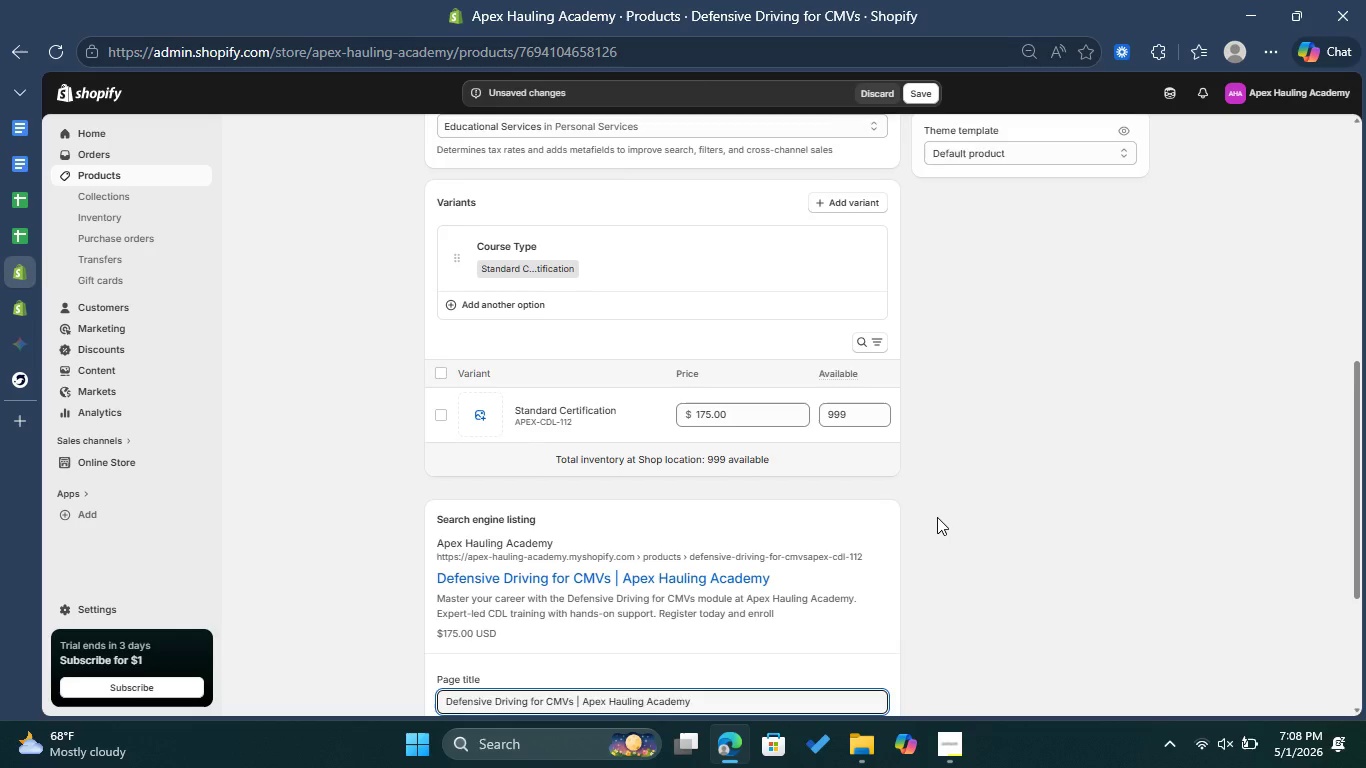 
scroll: coordinate [939, 515], scroll_direction: down, amount: 3.0
 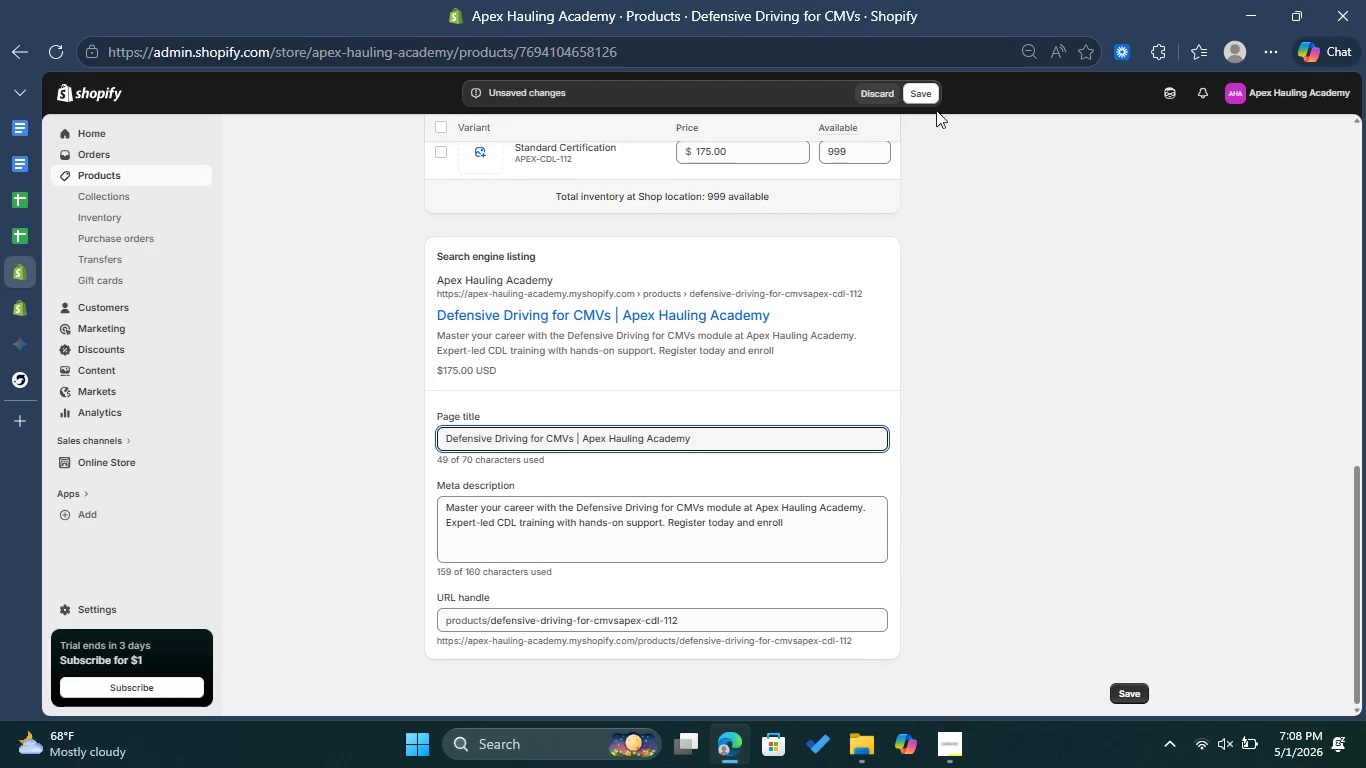 
left_click([918, 91])
 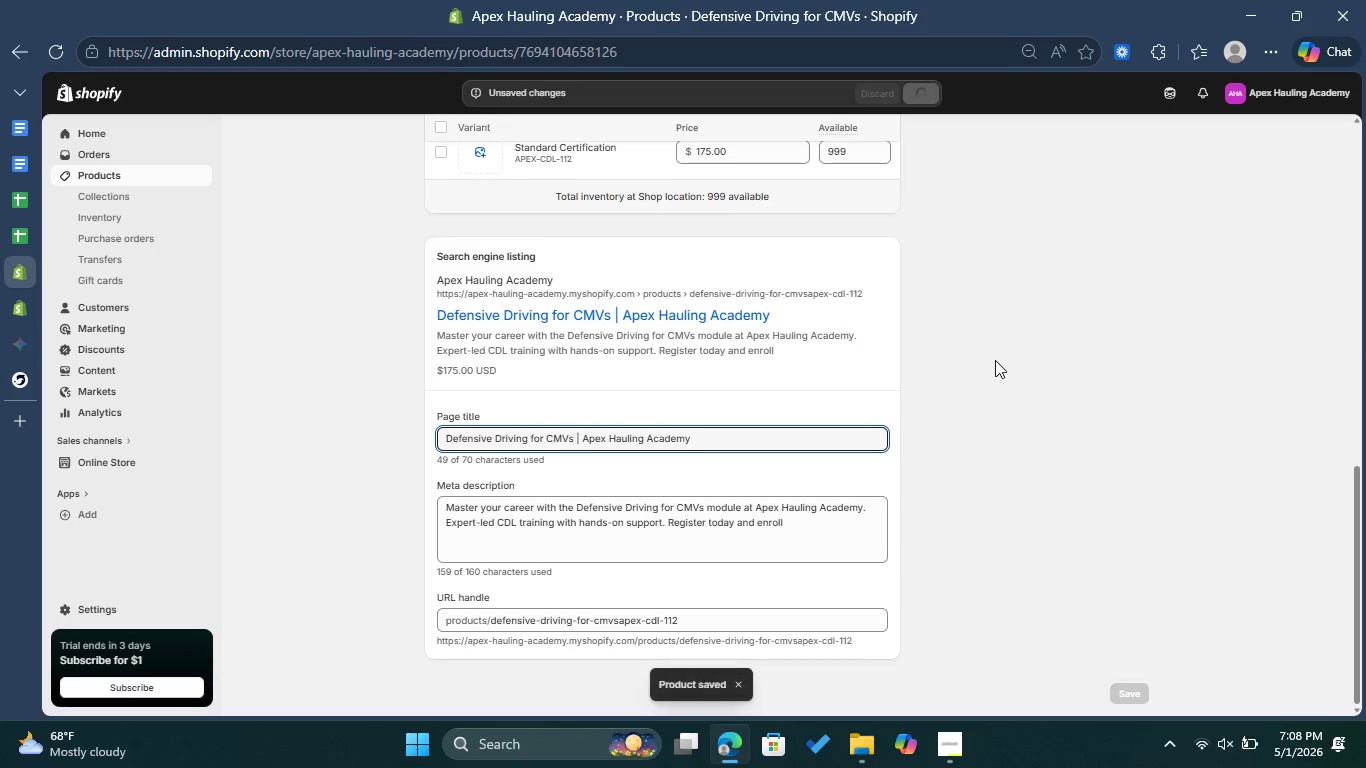 
wait(6.56)
 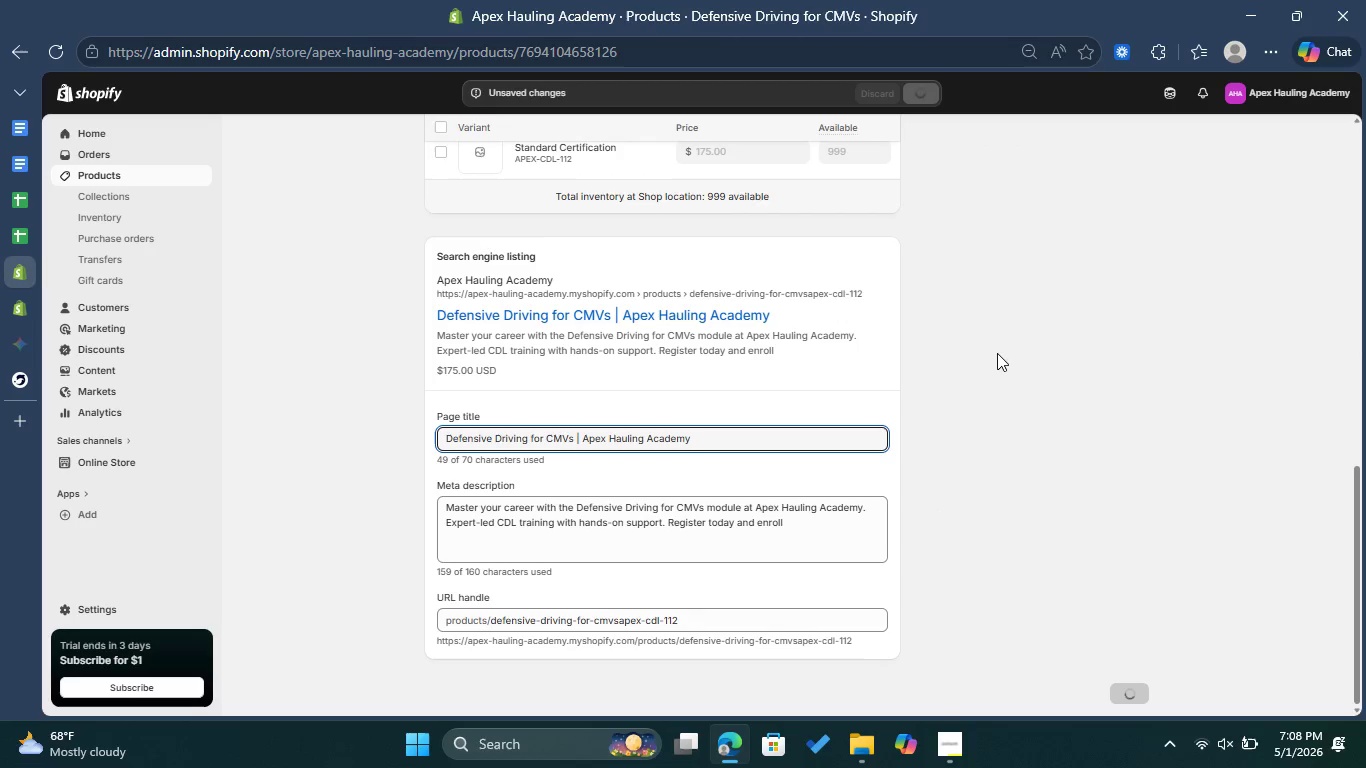 
left_click([940, 735])